 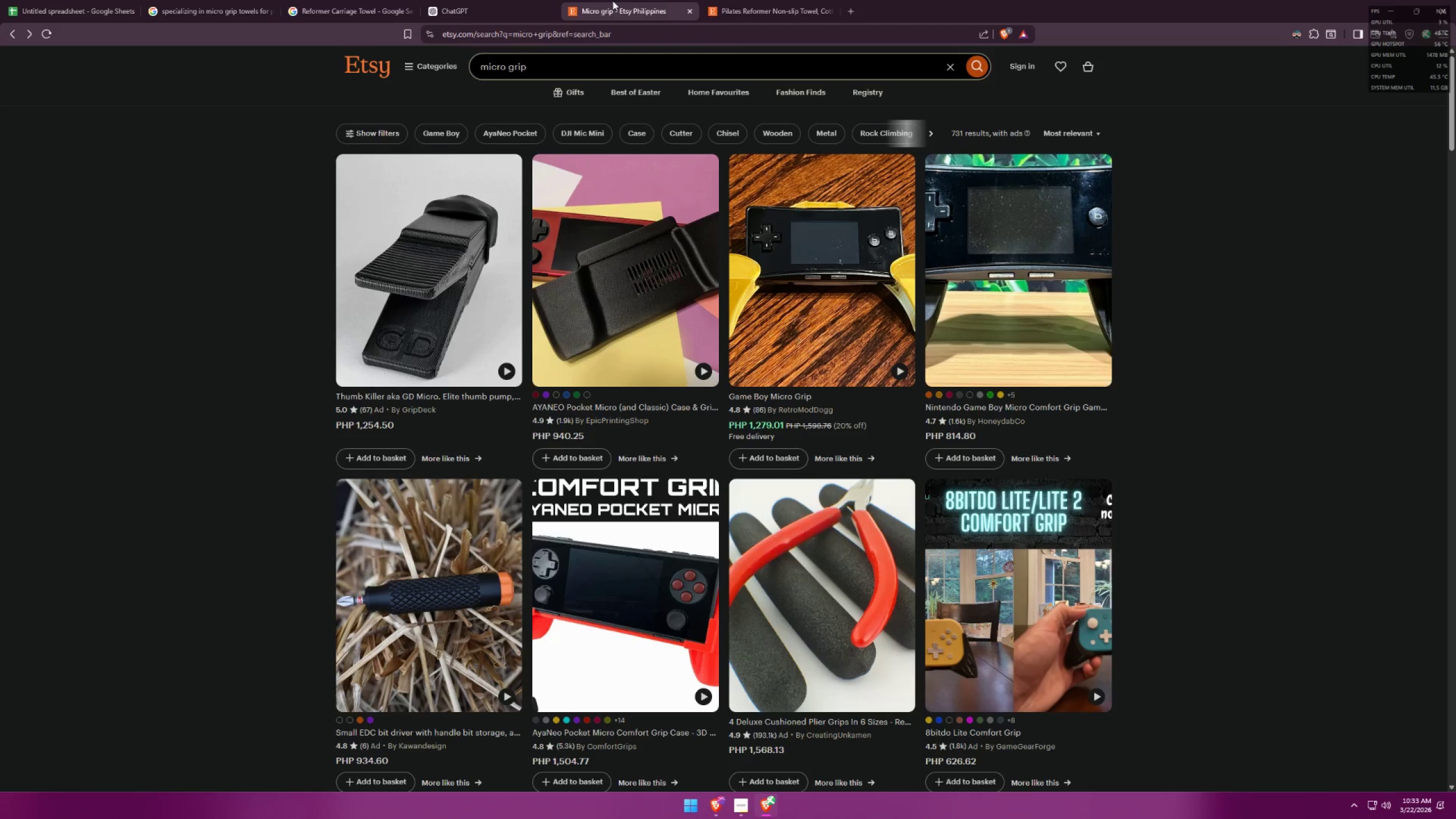 
left_click([508, 0])
 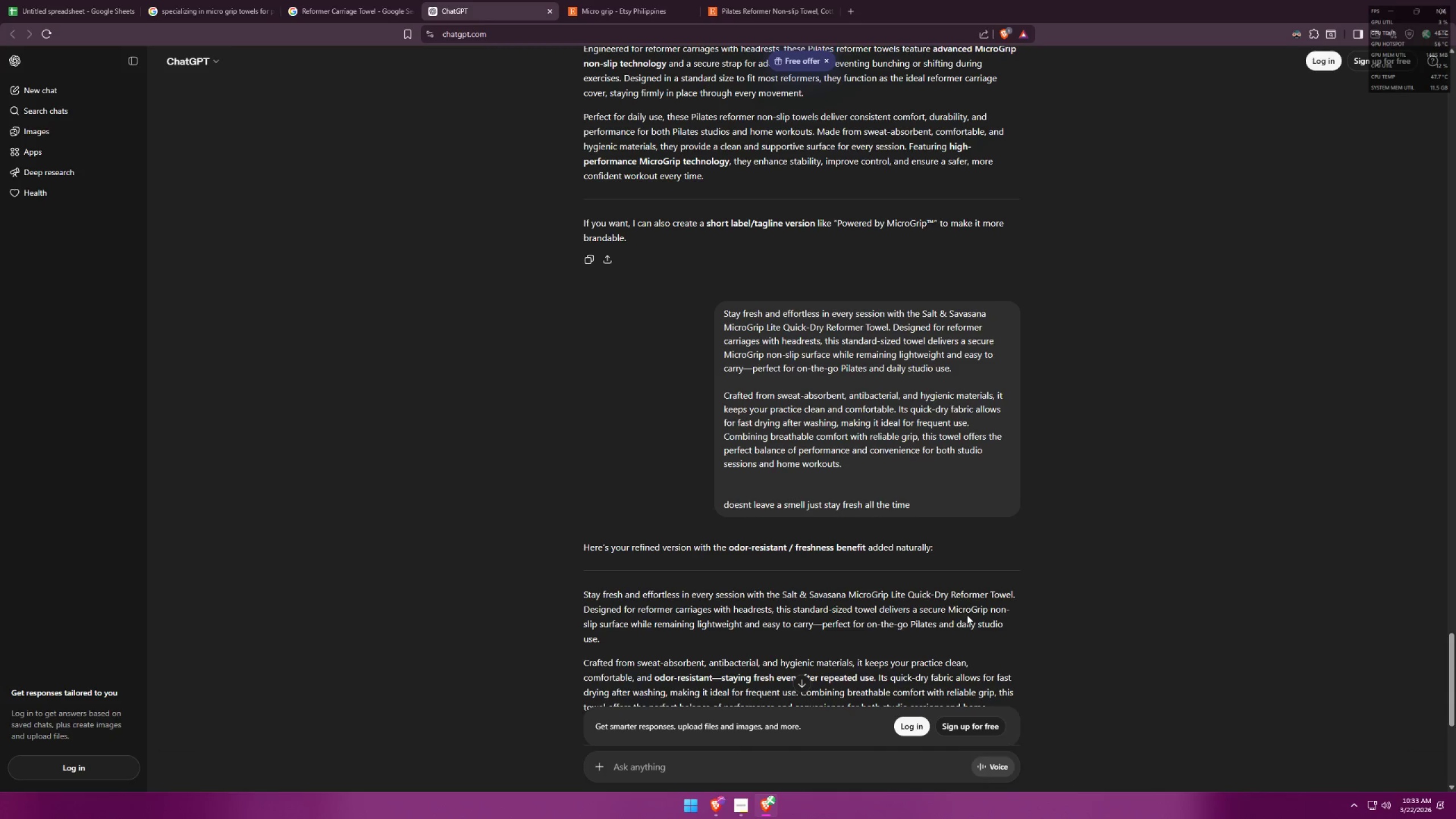 
wait(10.5)
 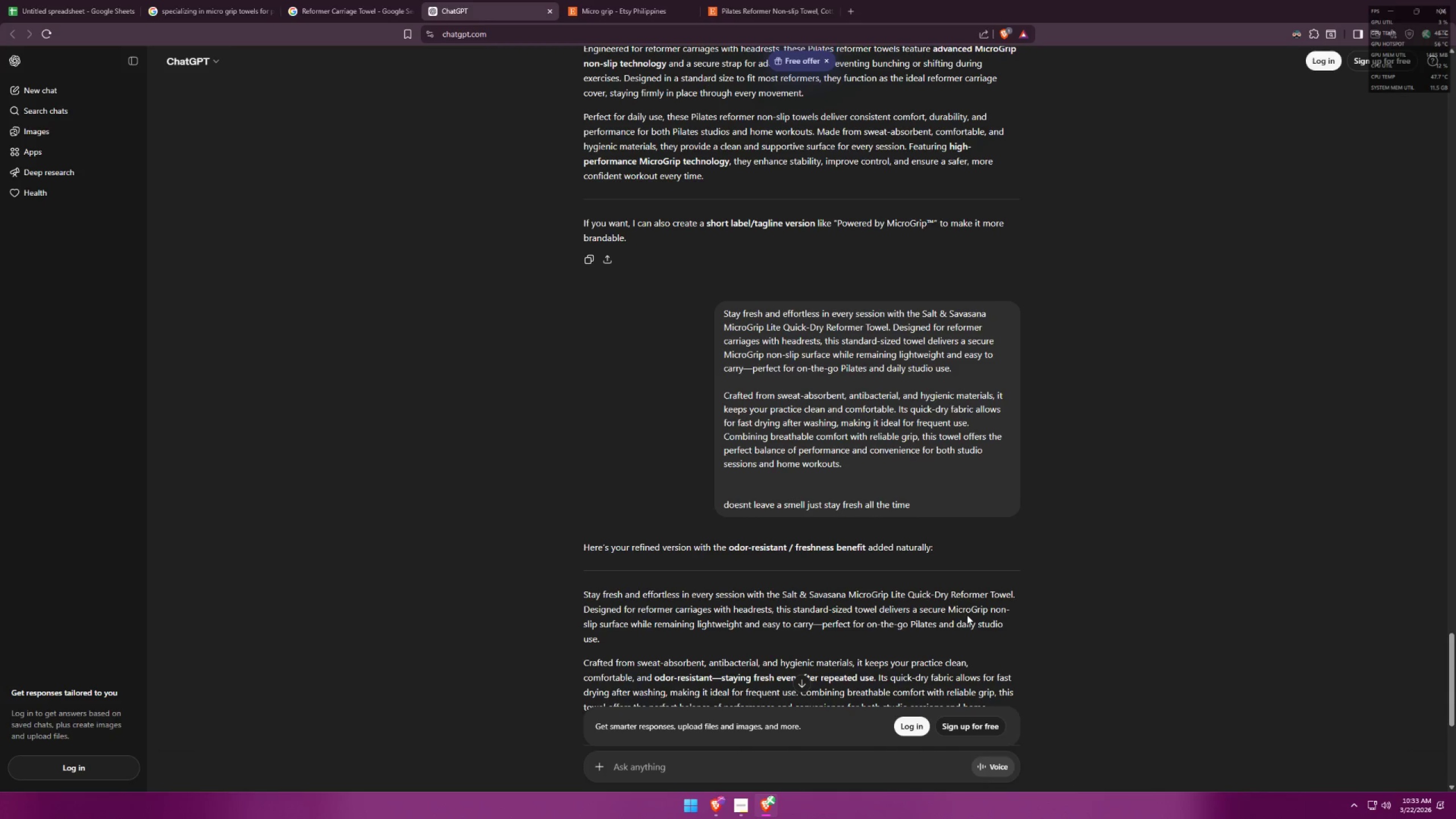 
scroll: coordinate [883, 621], scroll_direction: down, amount: 5.0
 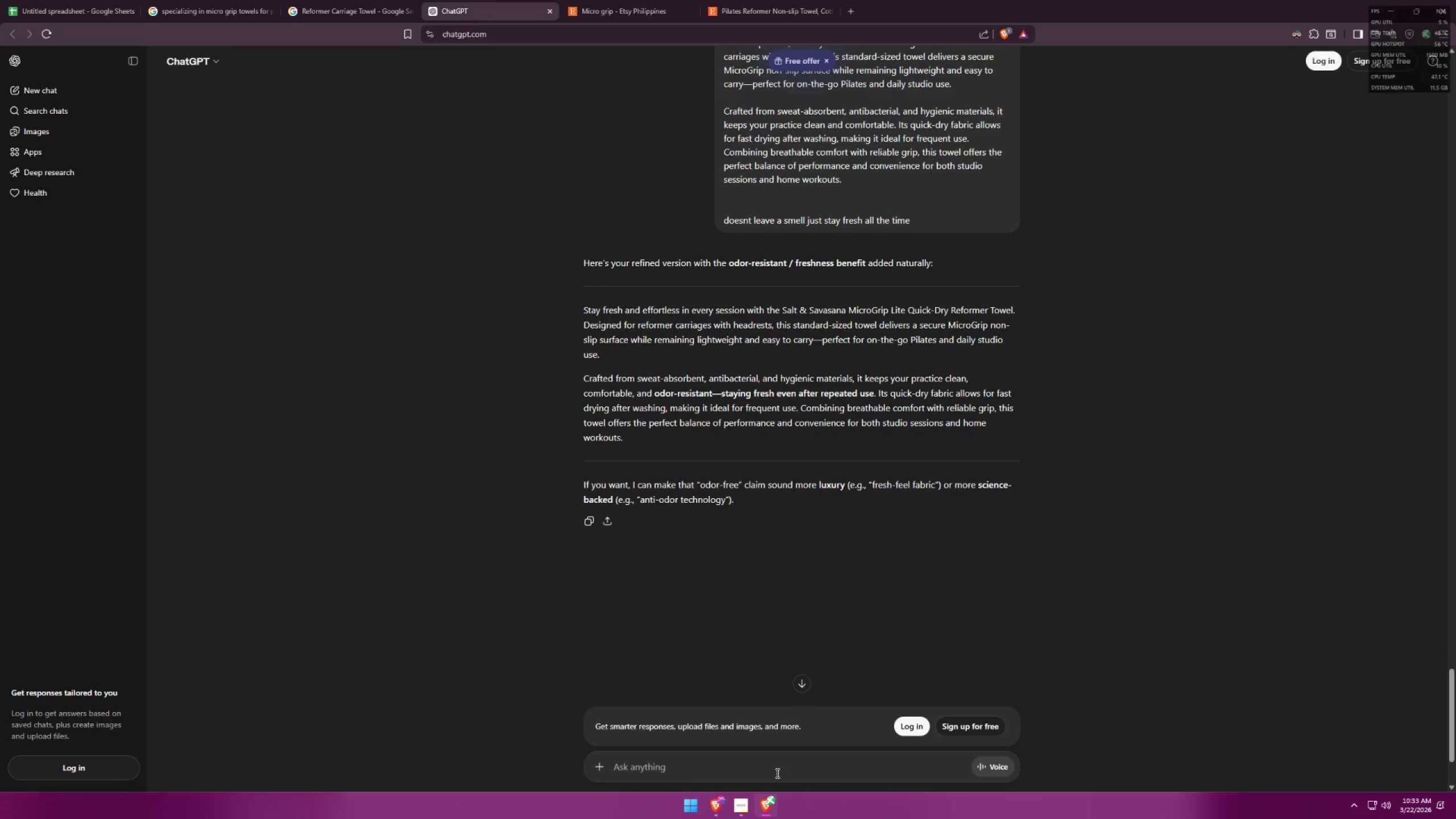 
type(yup)
 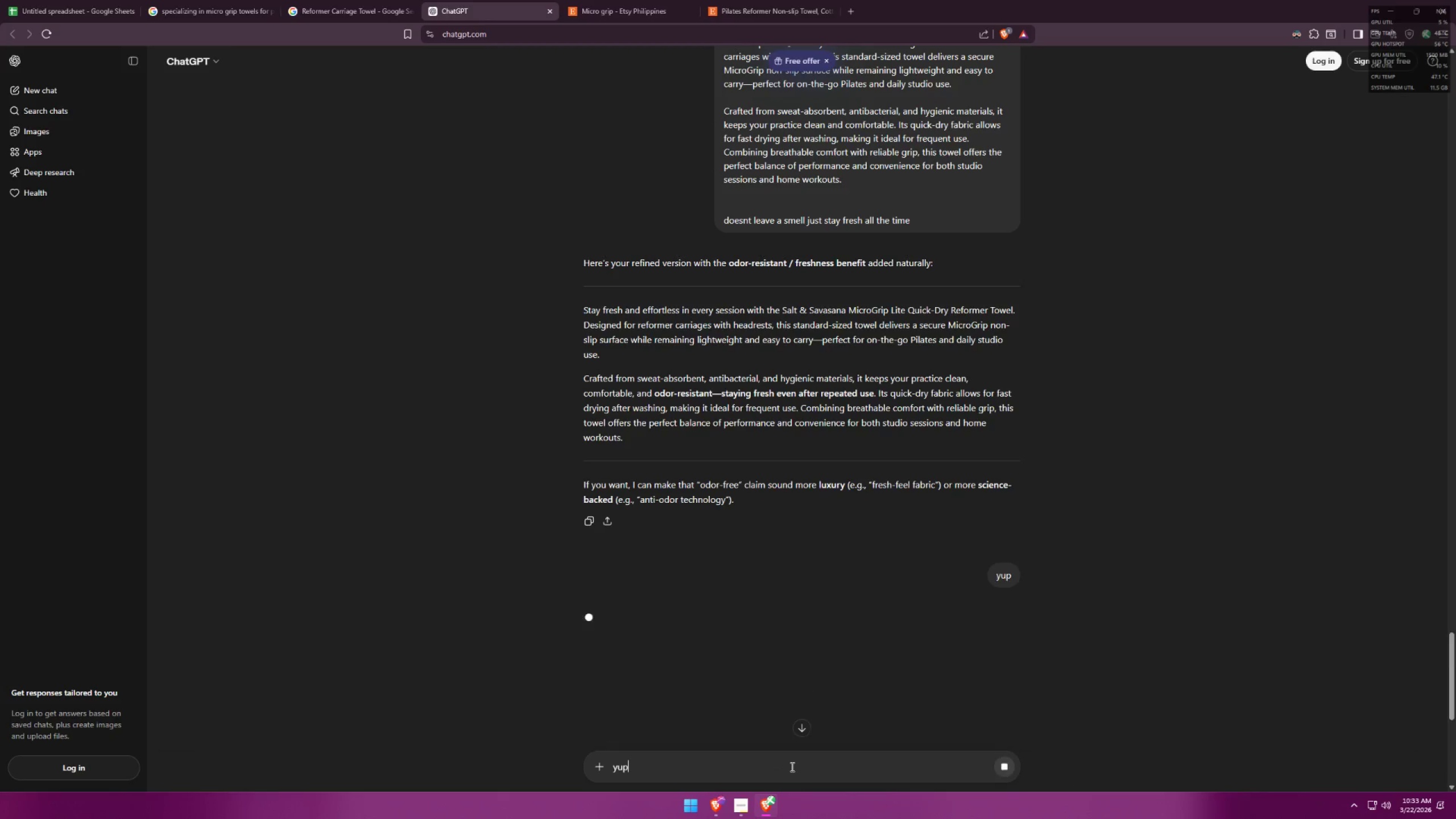 
key(Enter)
 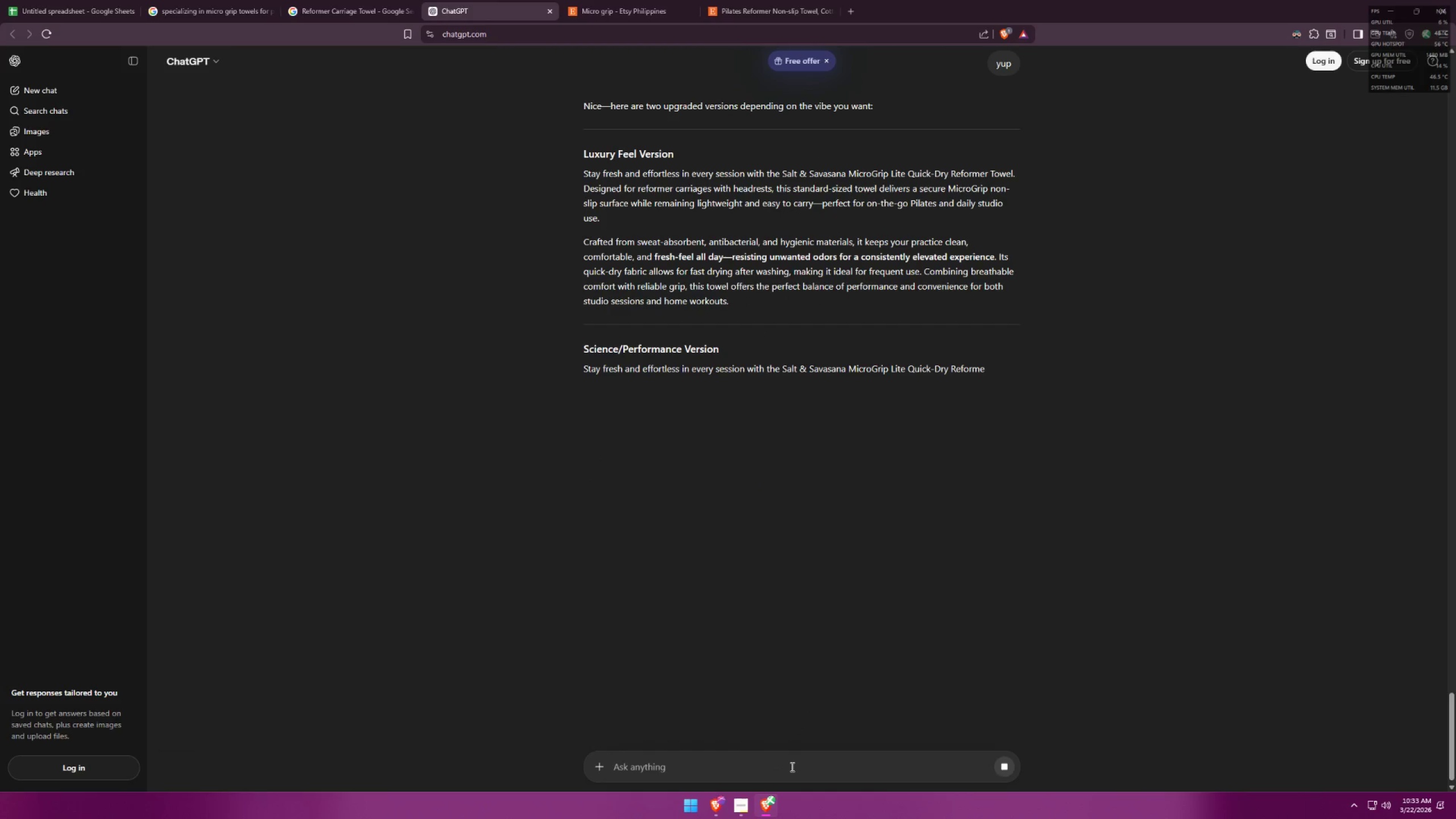 
wait(12.25)
 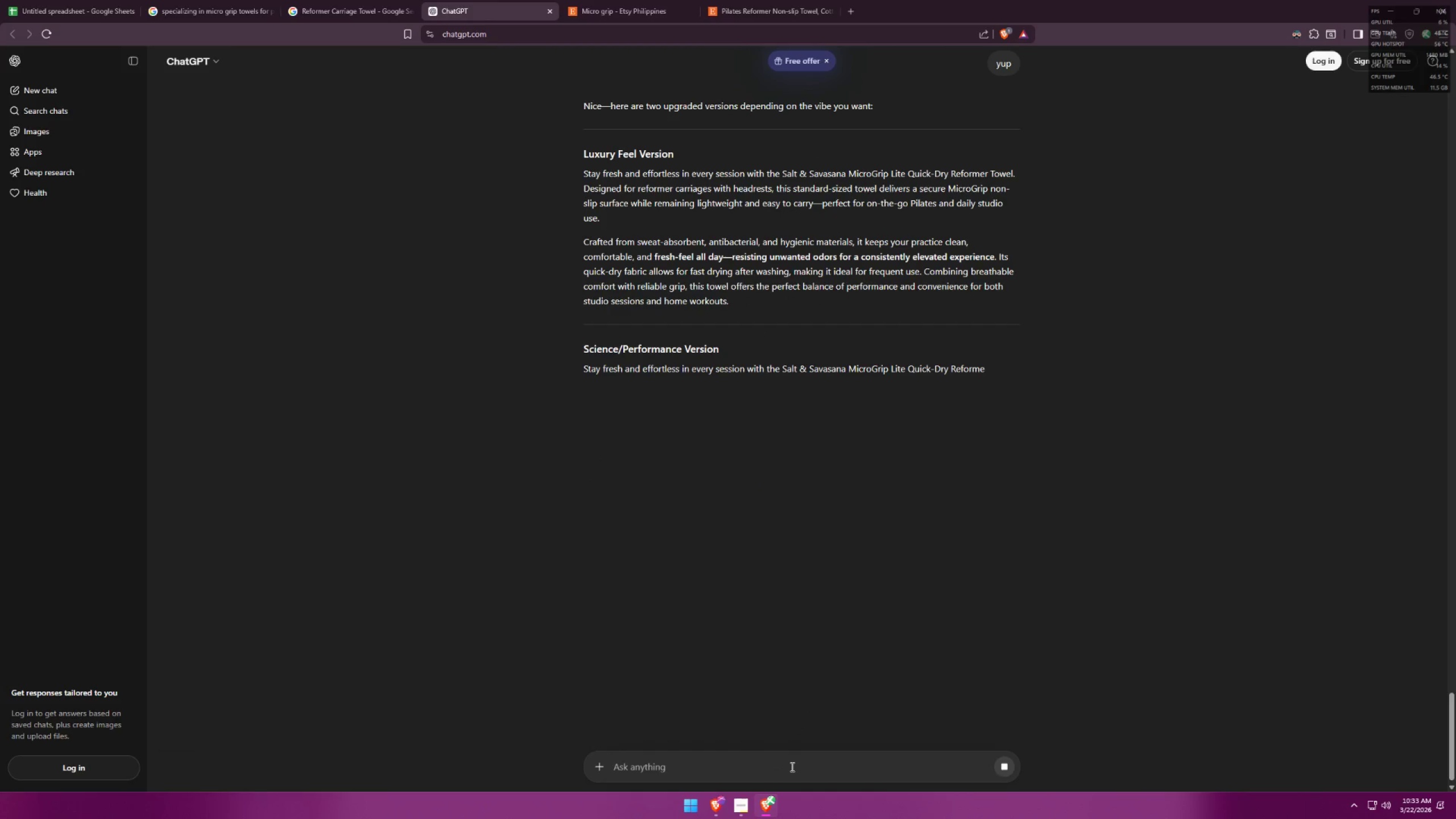 
left_click_drag(start_coordinate=[583, 173], to_coordinate=[731, 303])
 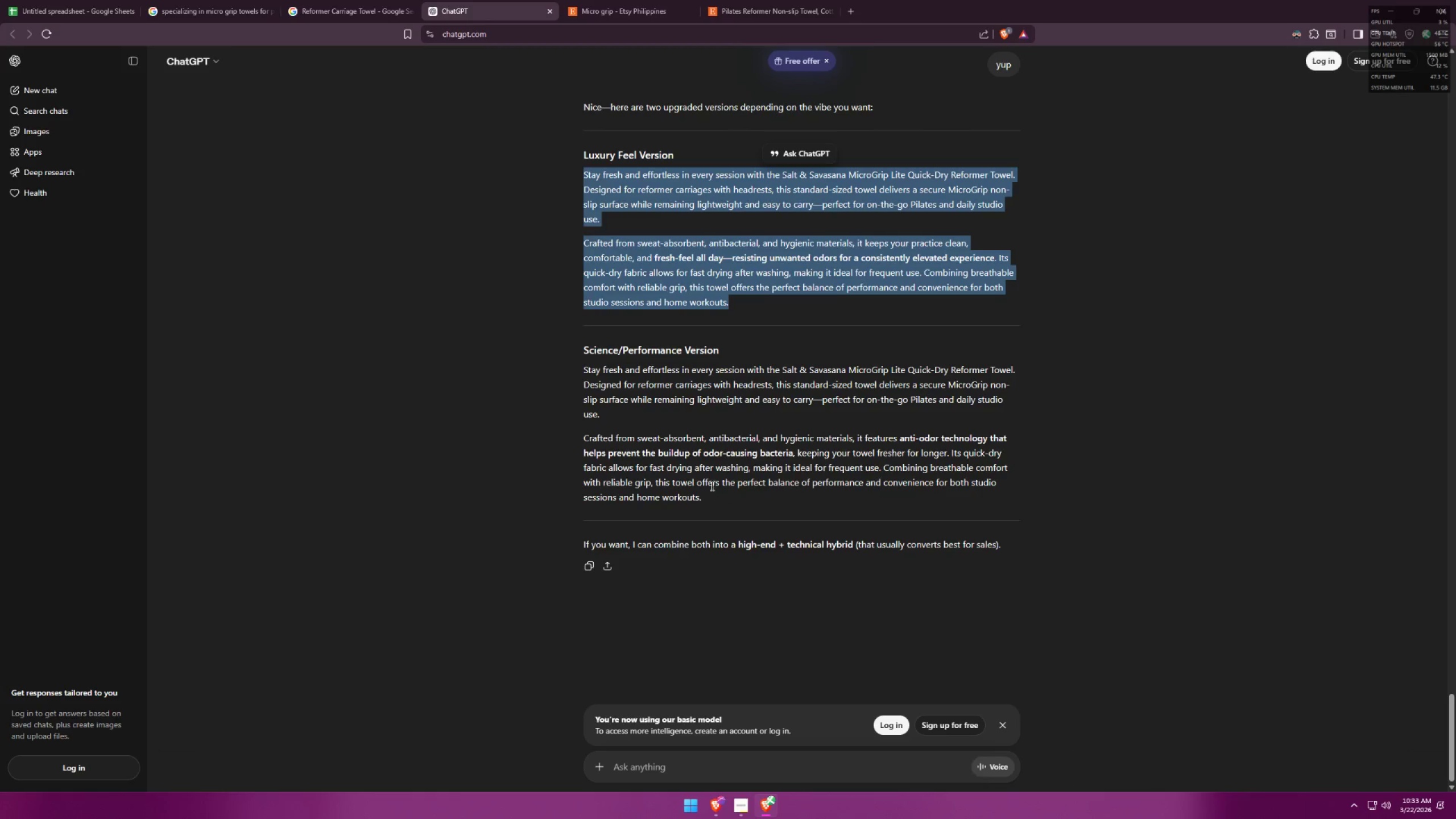 
left_click([709, 483])
 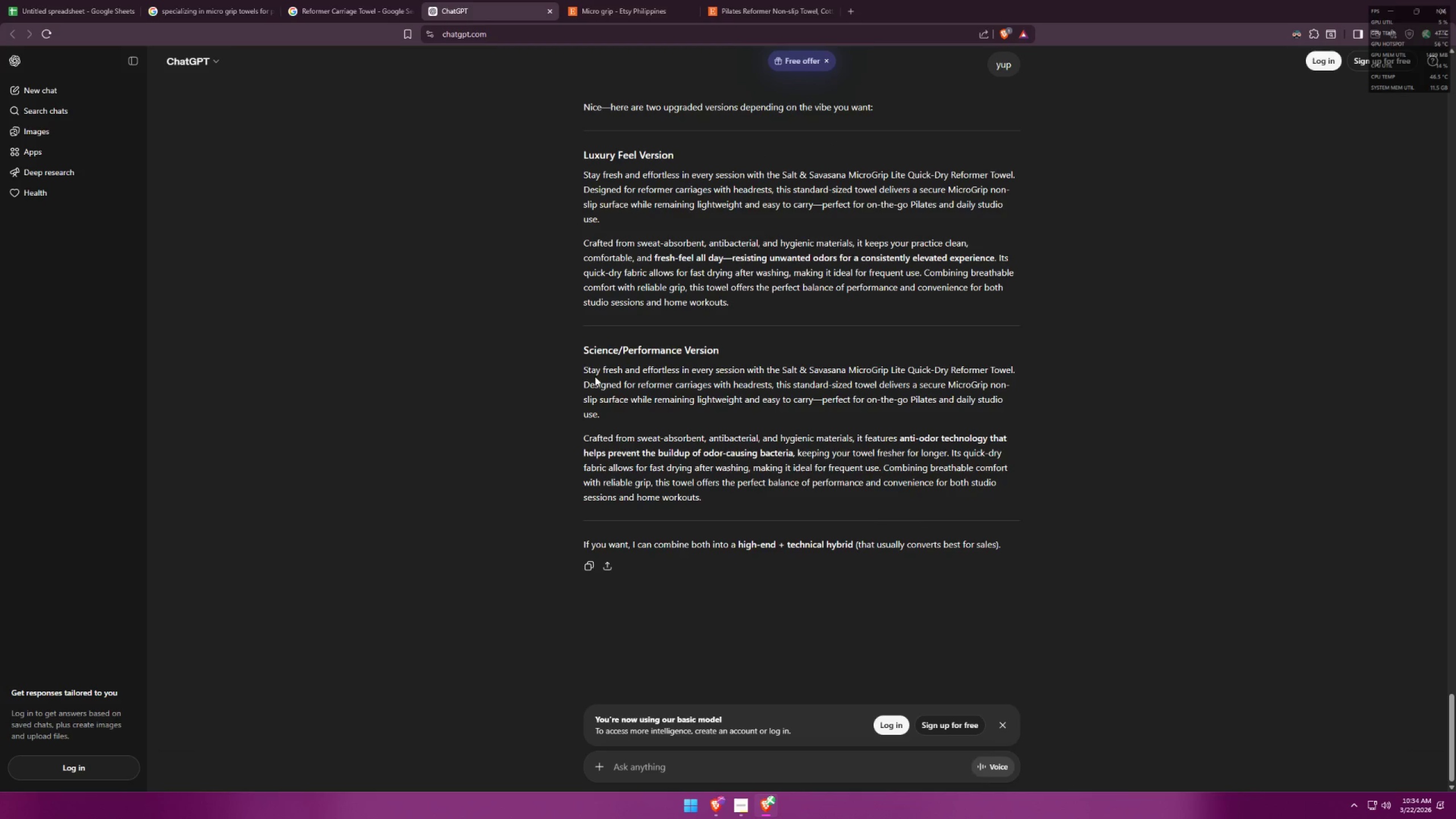 
left_click_drag(start_coordinate=[581, 370], to_coordinate=[714, 498])
 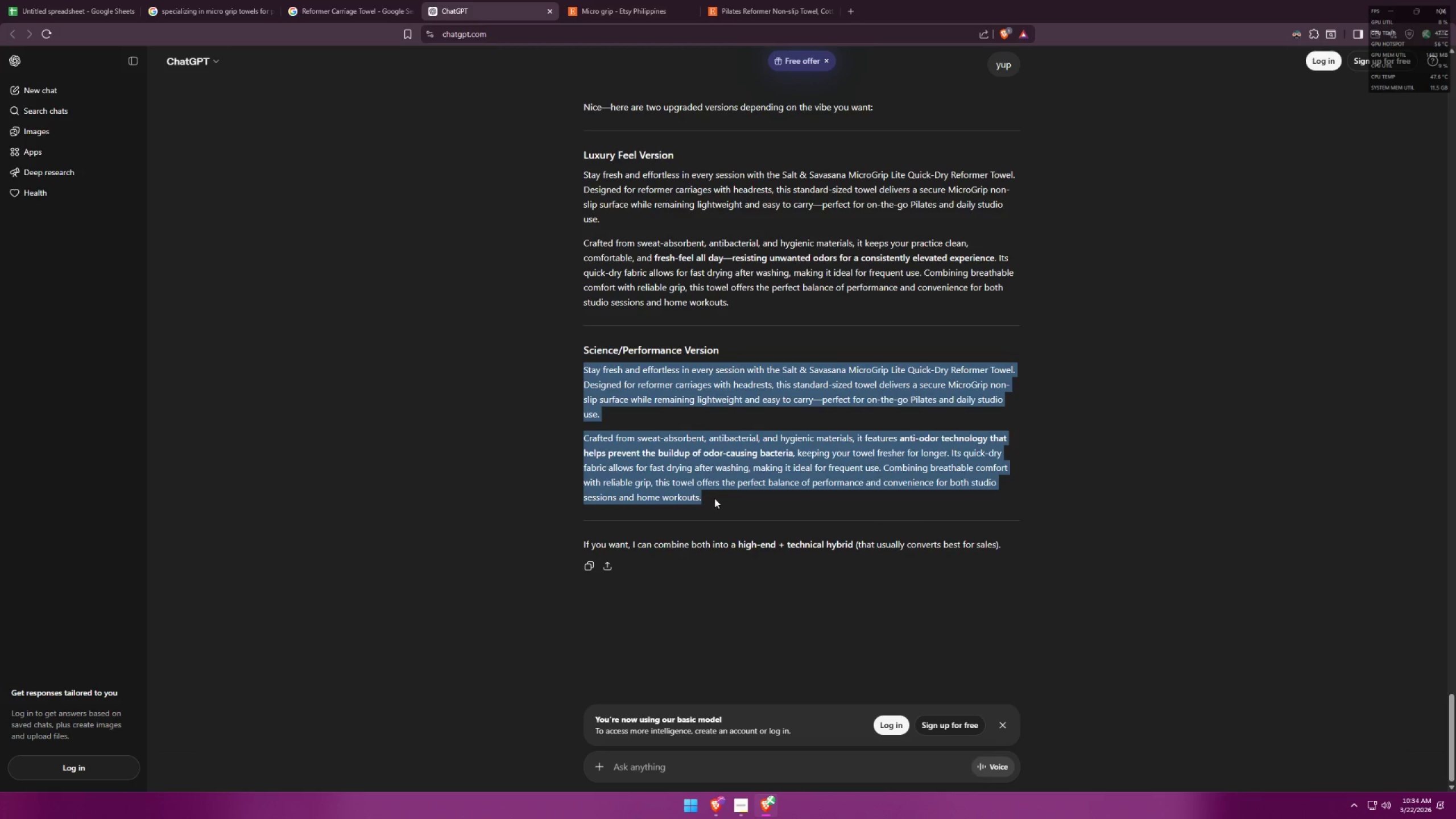 
key(Control+ControlLeft)
 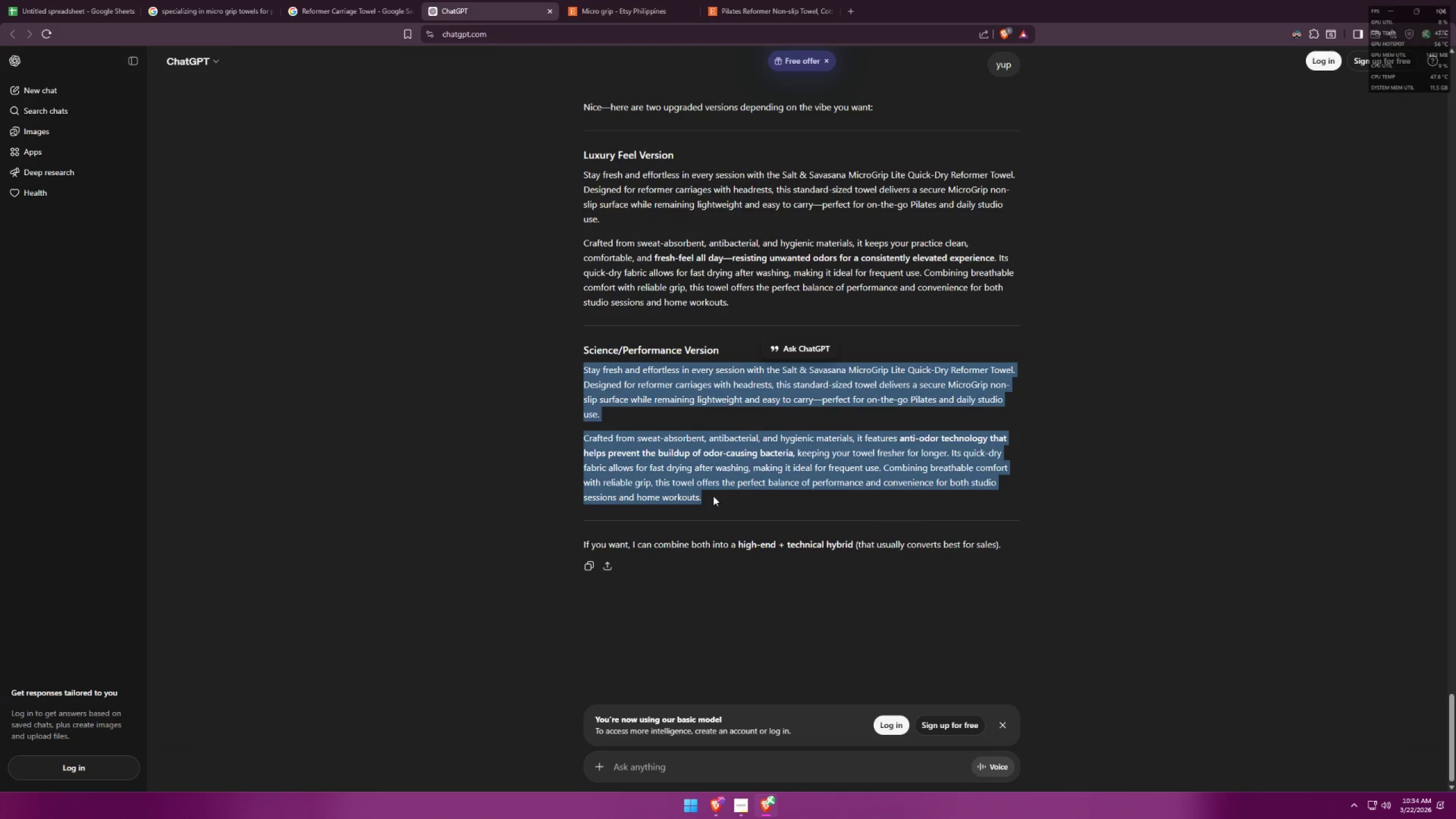 
key(Control+C)
 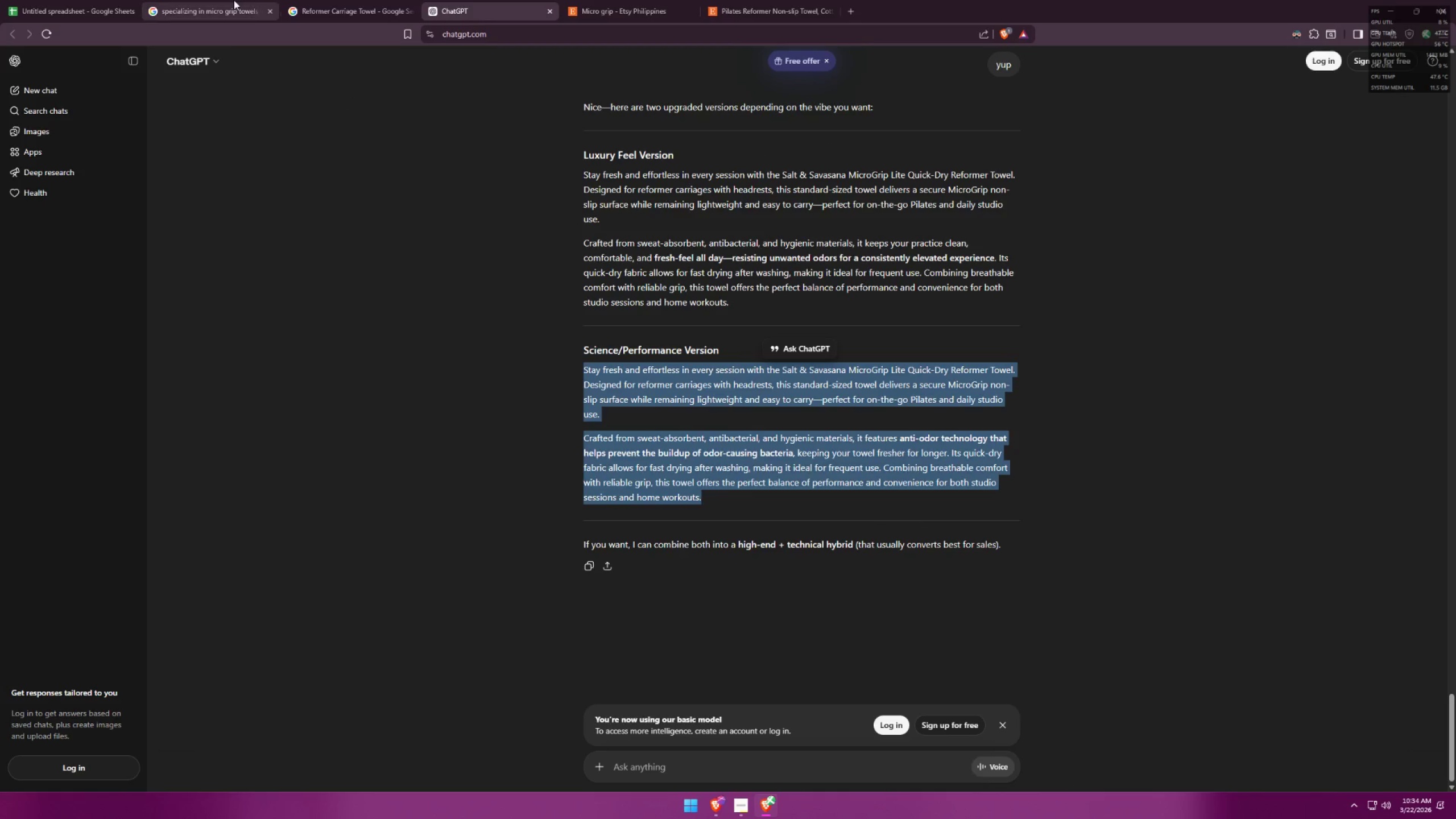 
left_click([234, 0])
 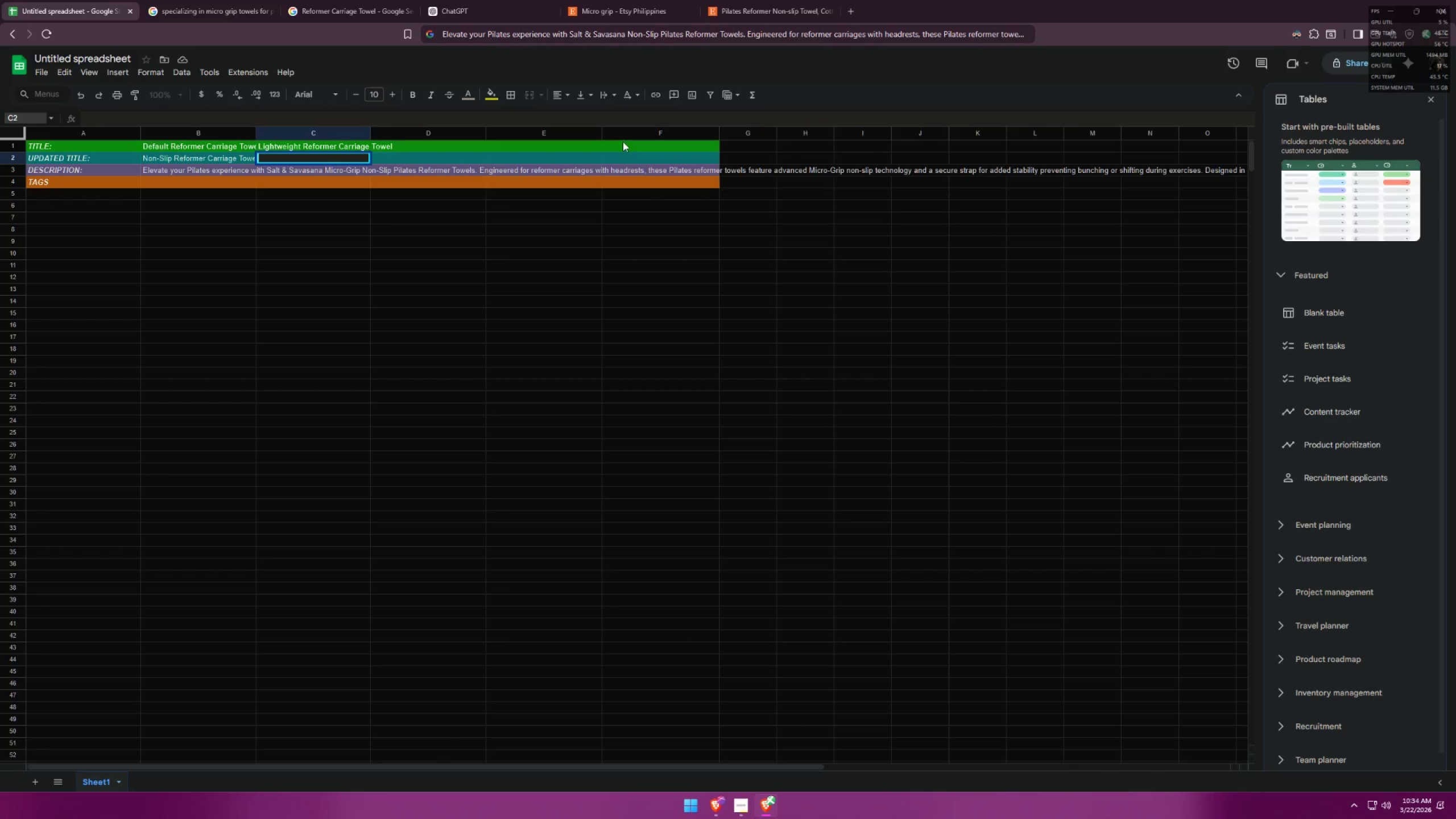 
double_click([613, 0])
 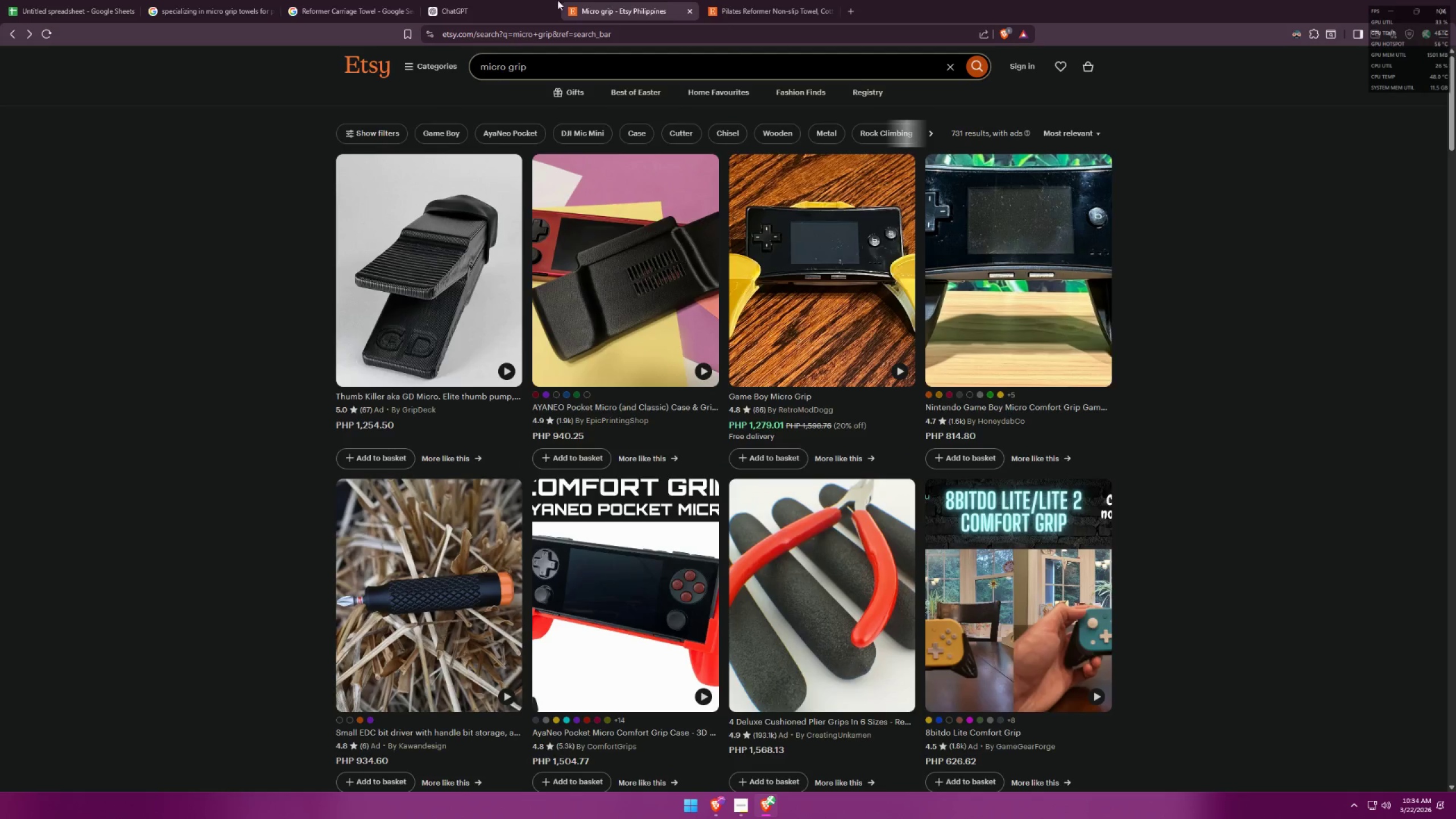 
triple_click([481, 0])
 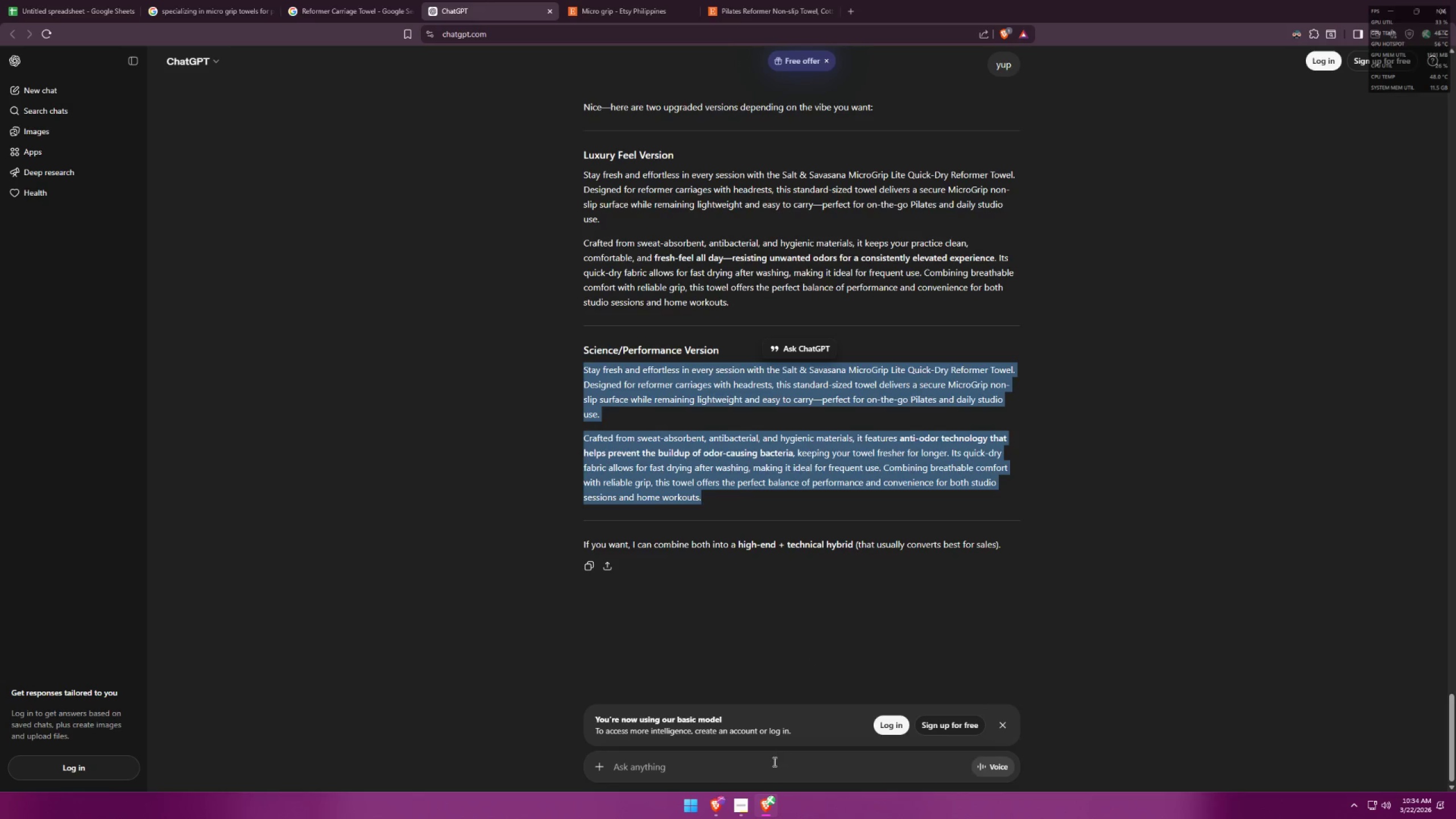 
double_click([773, 762])
 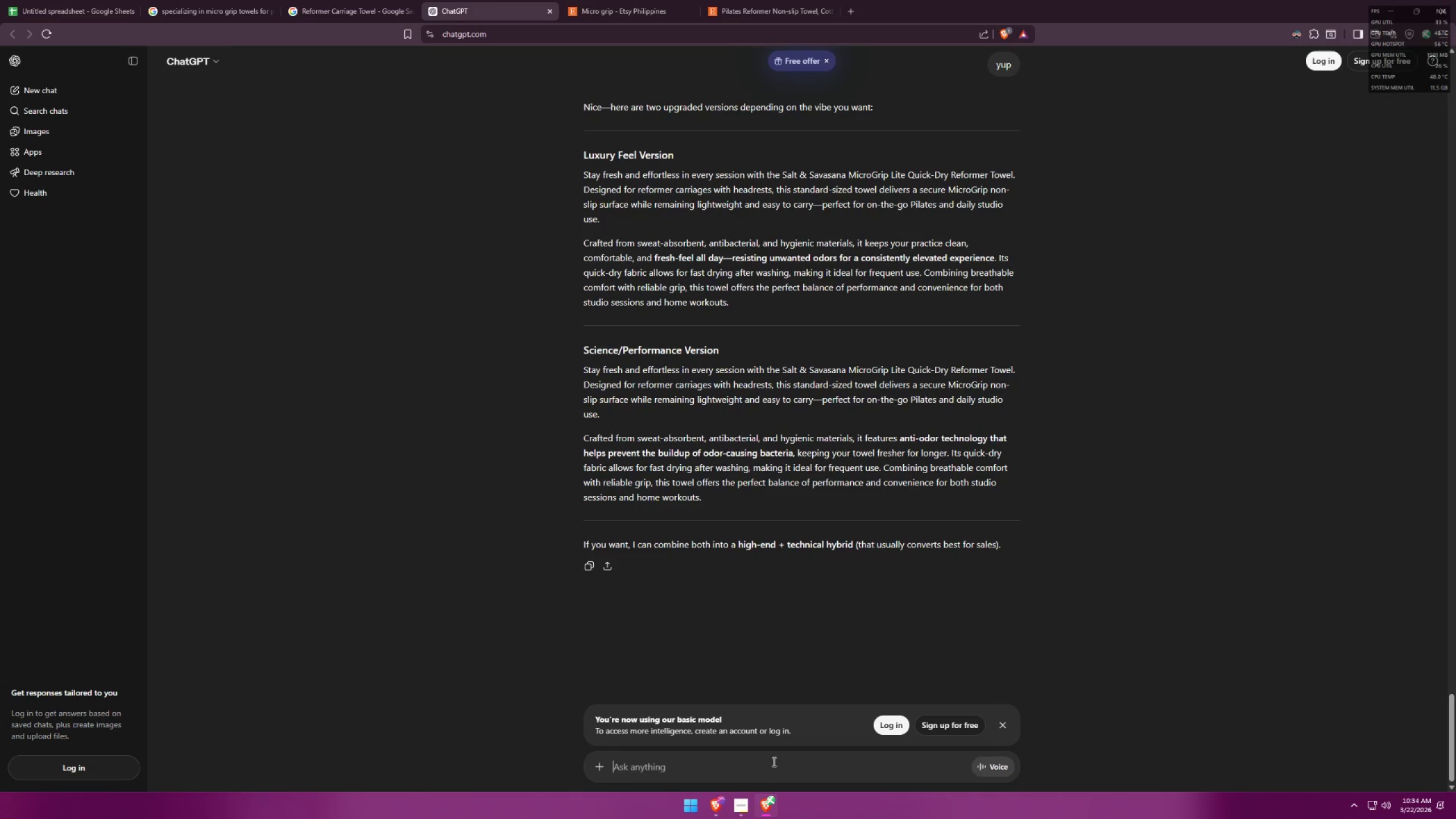 
key(Control+ControlLeft)
 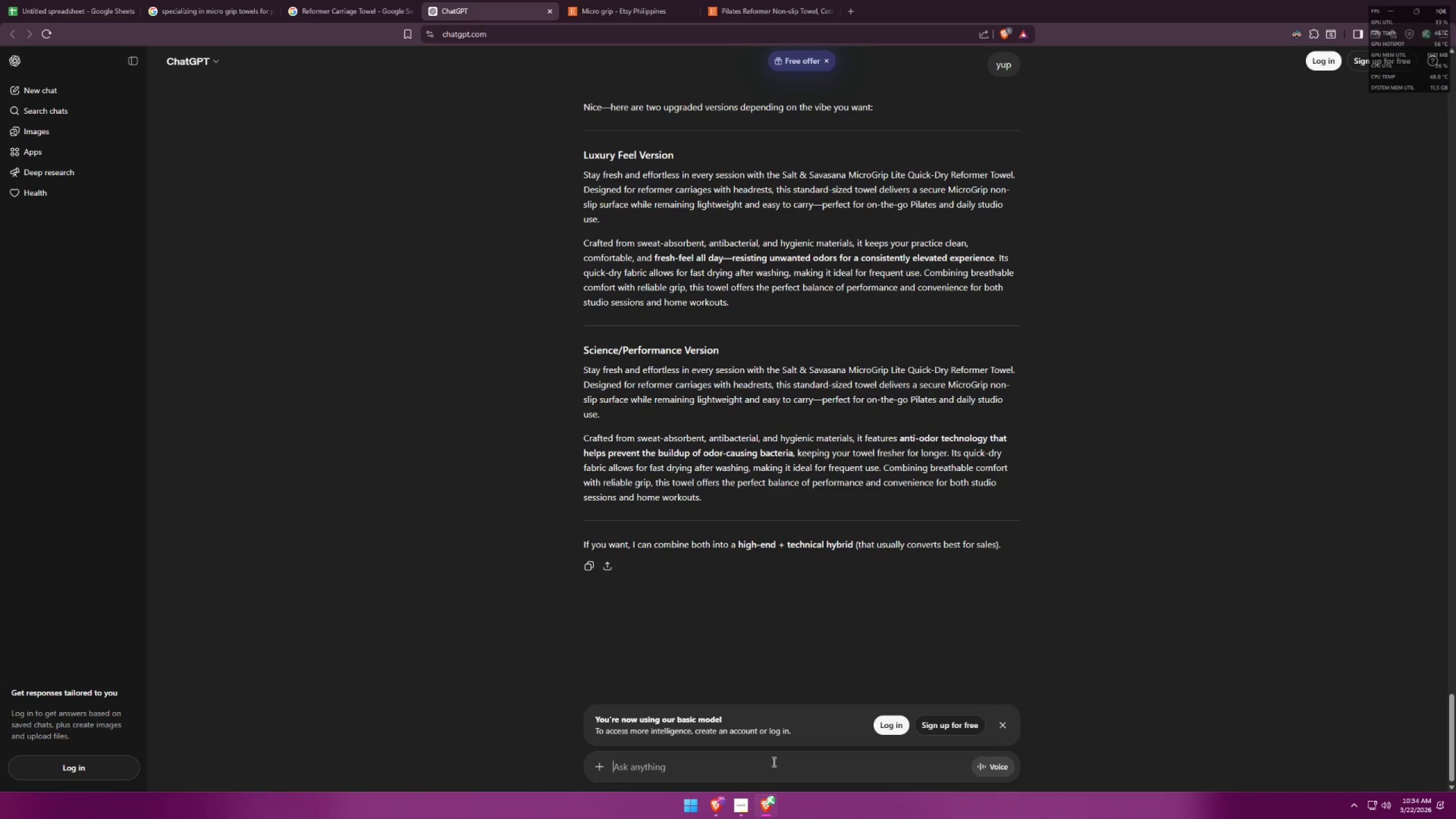 
key(Control+V)
 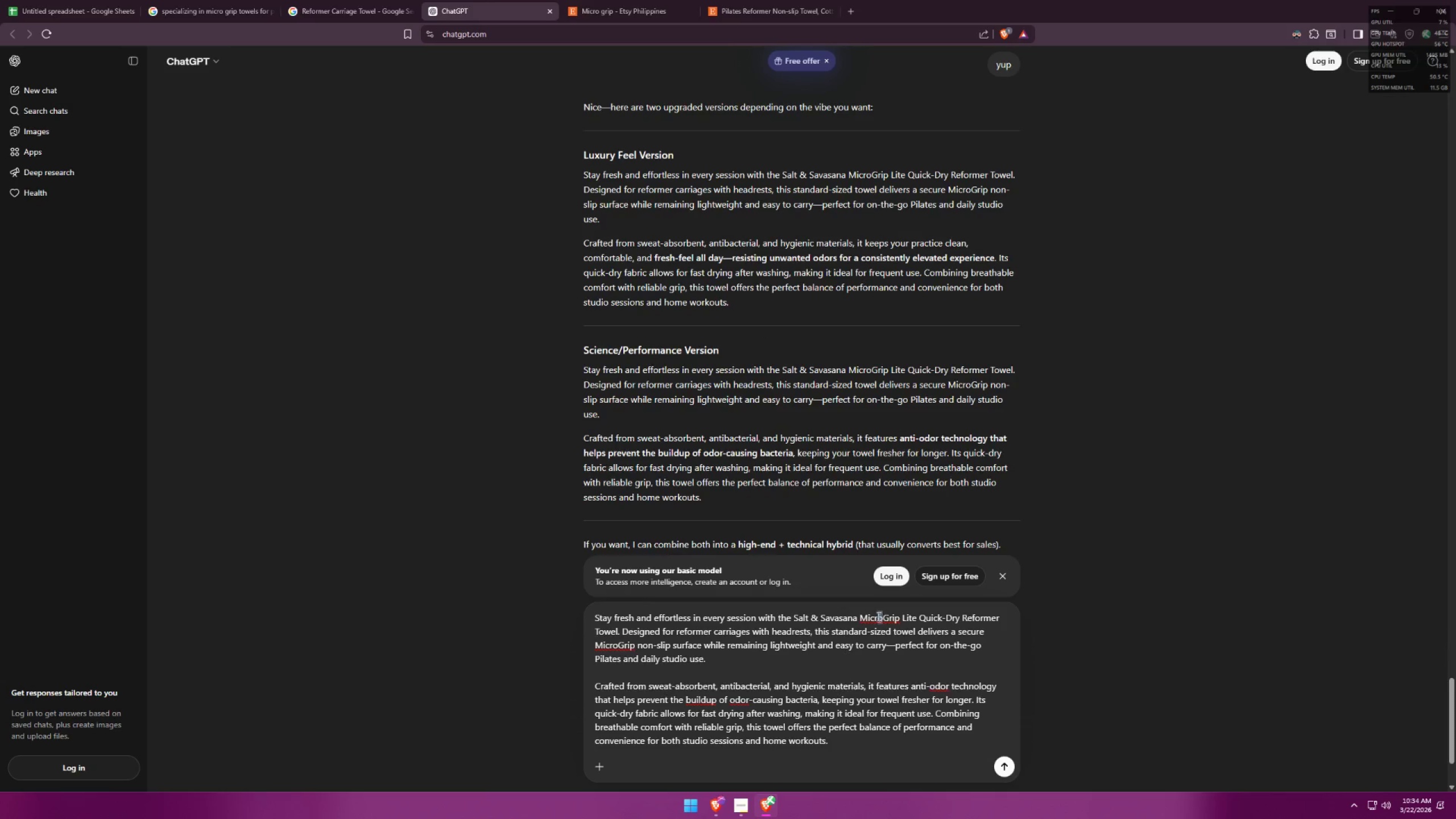 
triple_click([883, 617])
 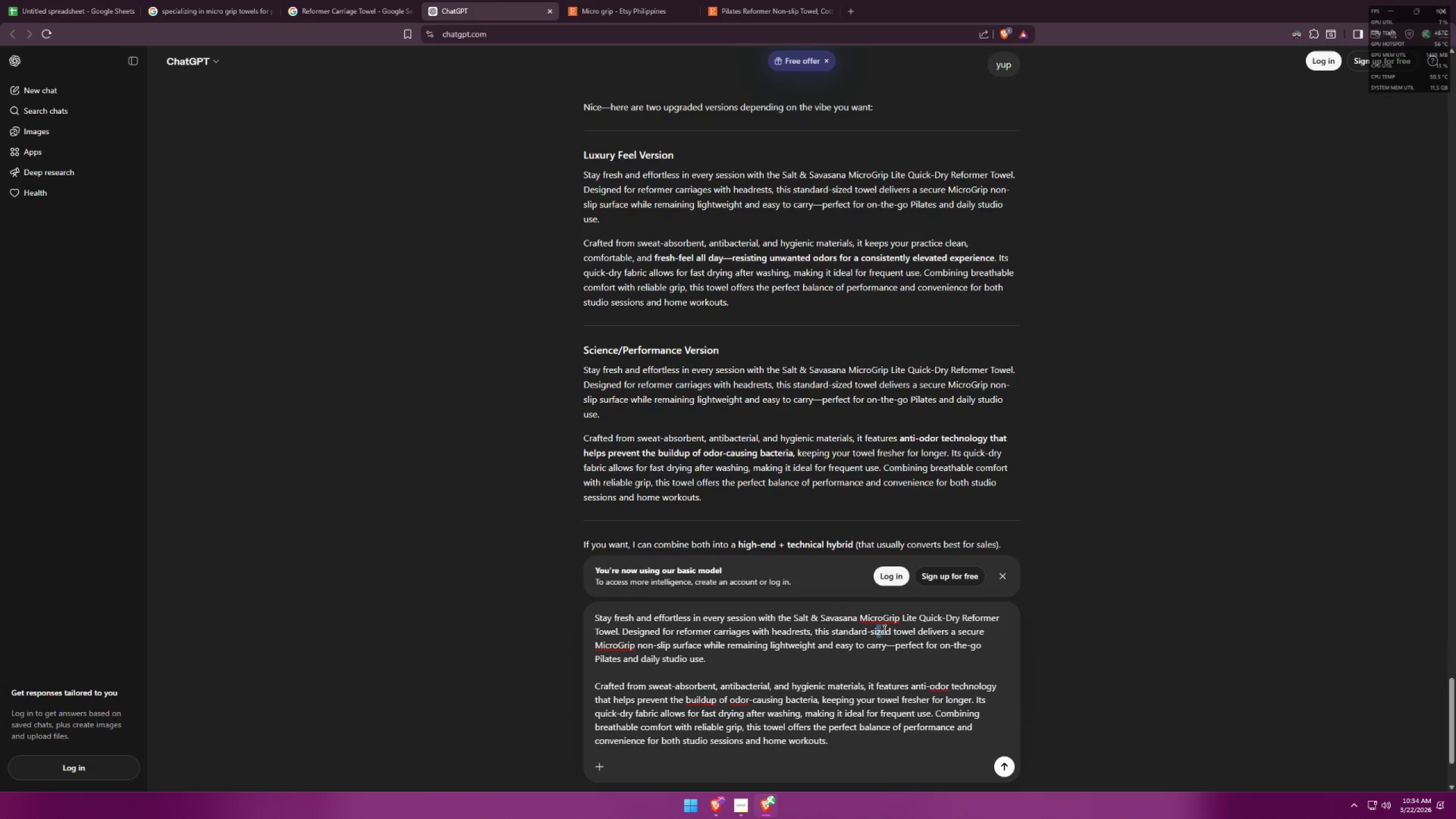 
triple_click([882, 621])
 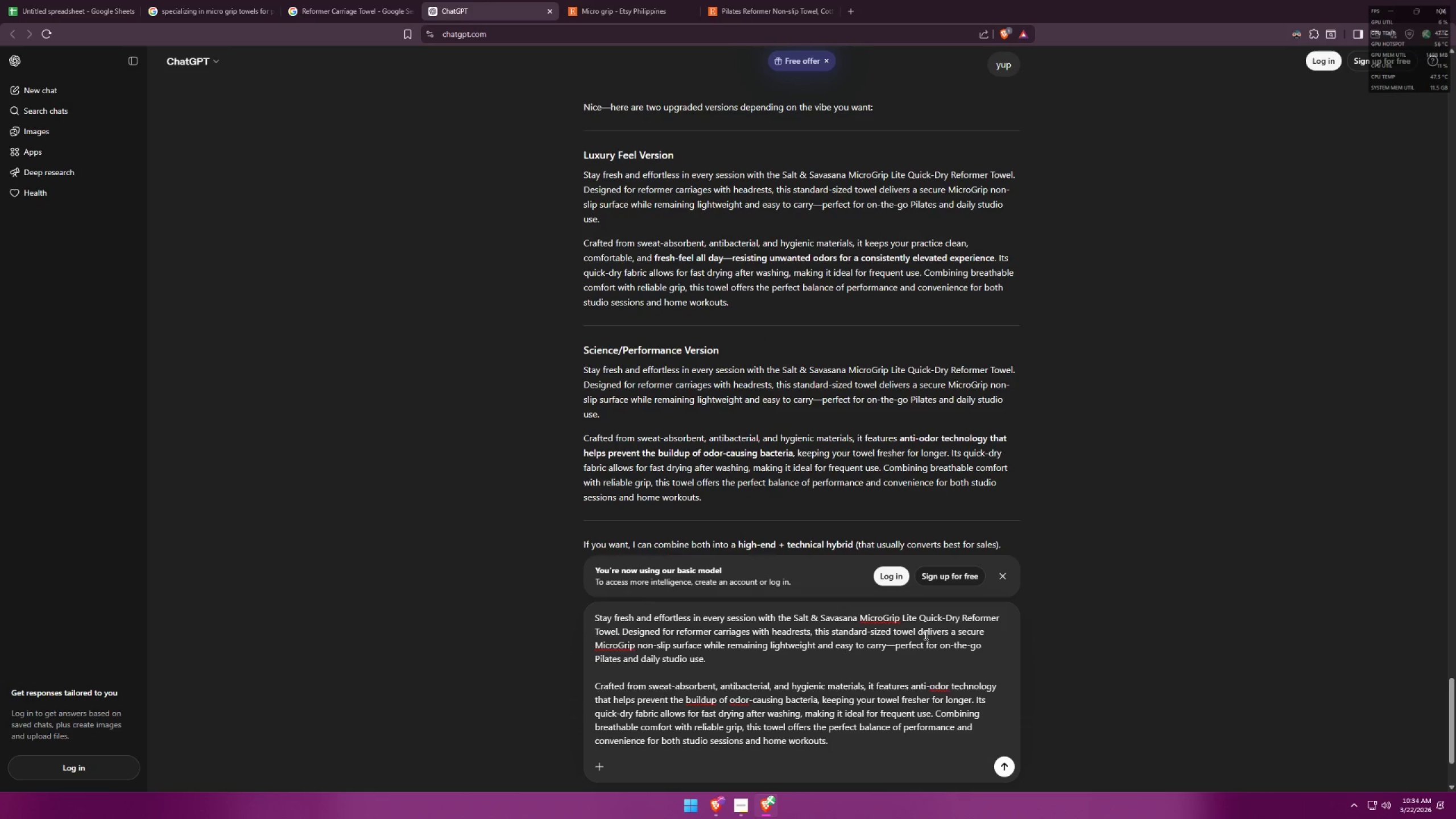 
key(Minus)
 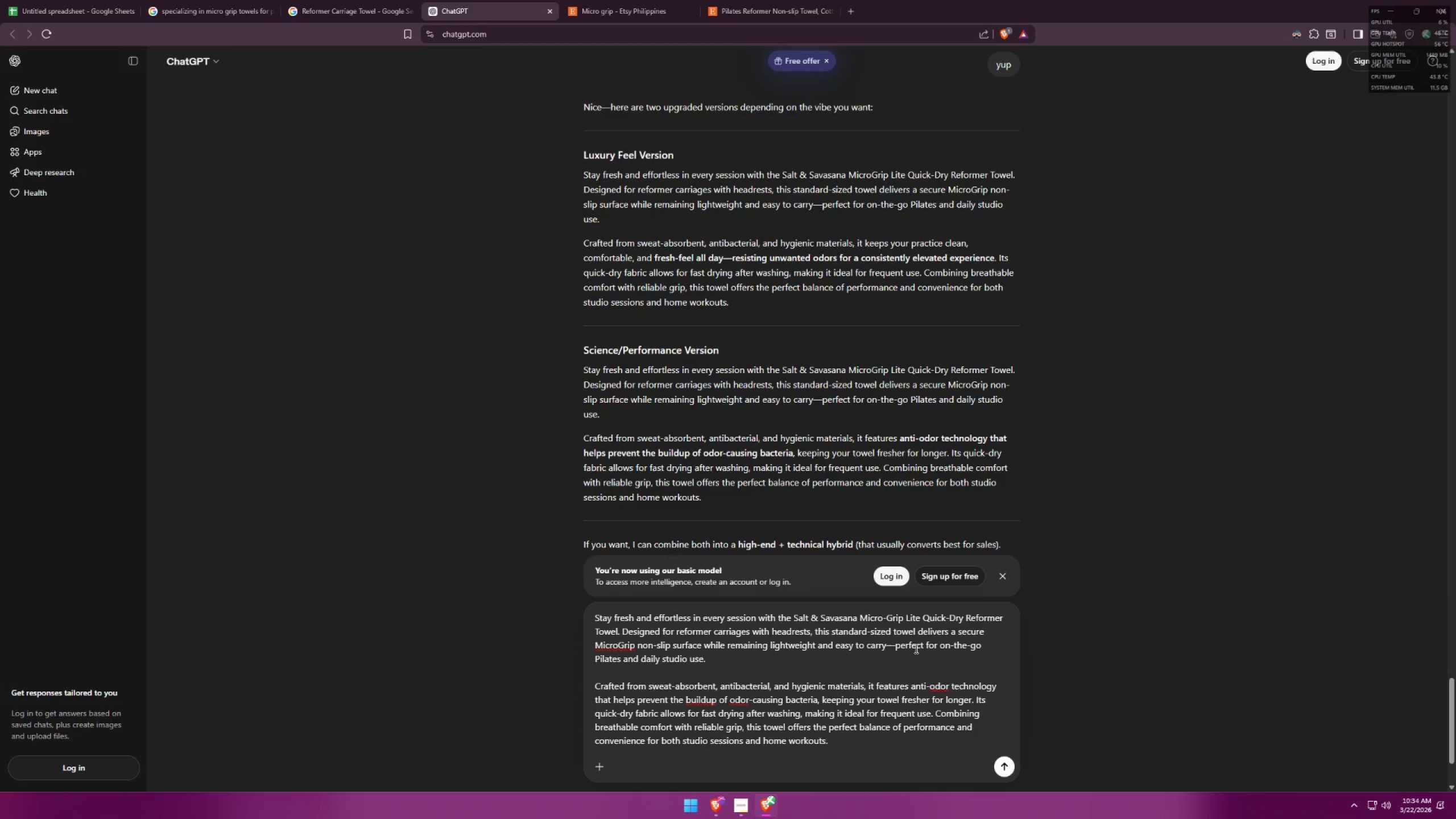 
wait(5.2)
 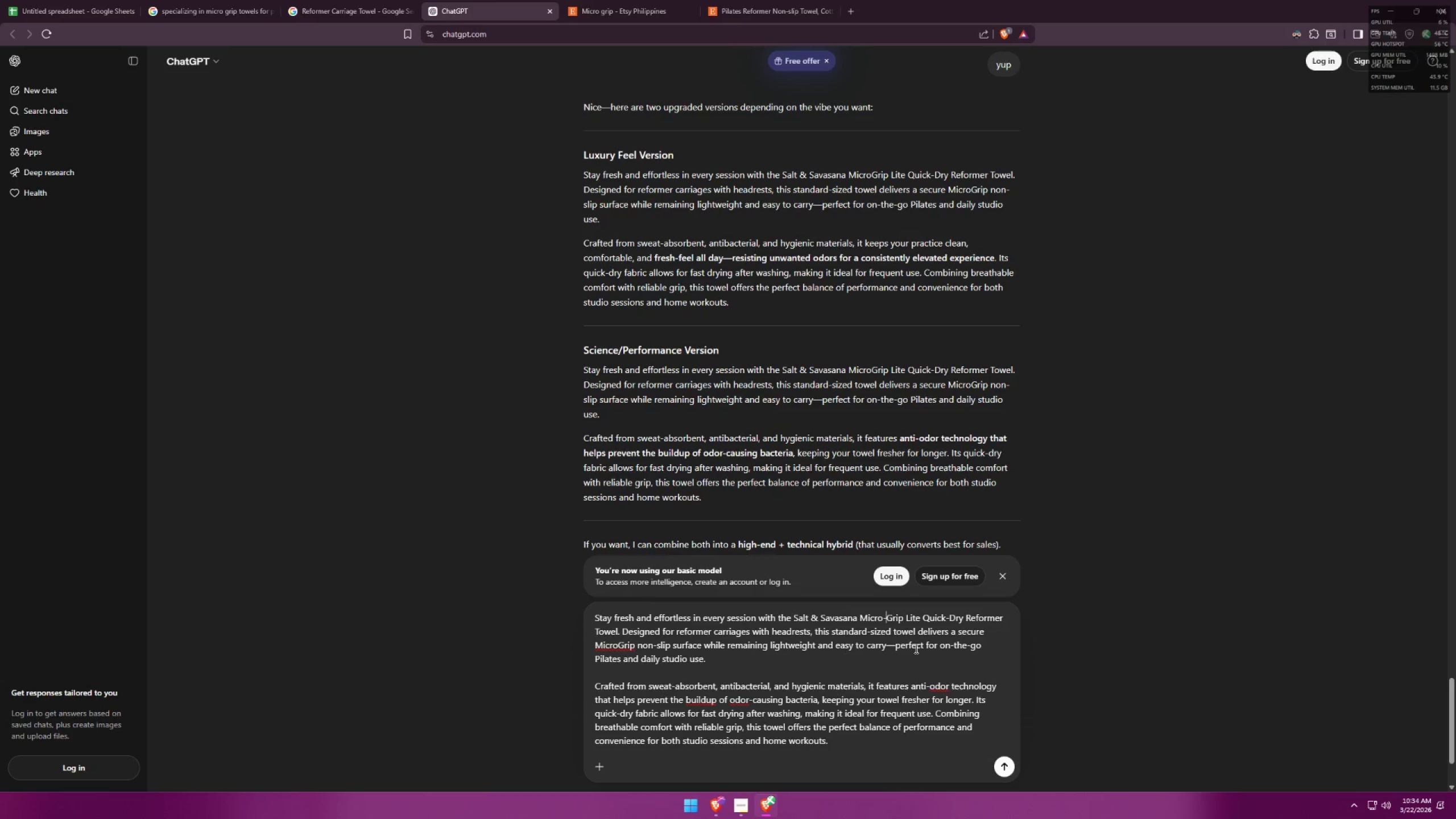 
left_click([621, 648])
 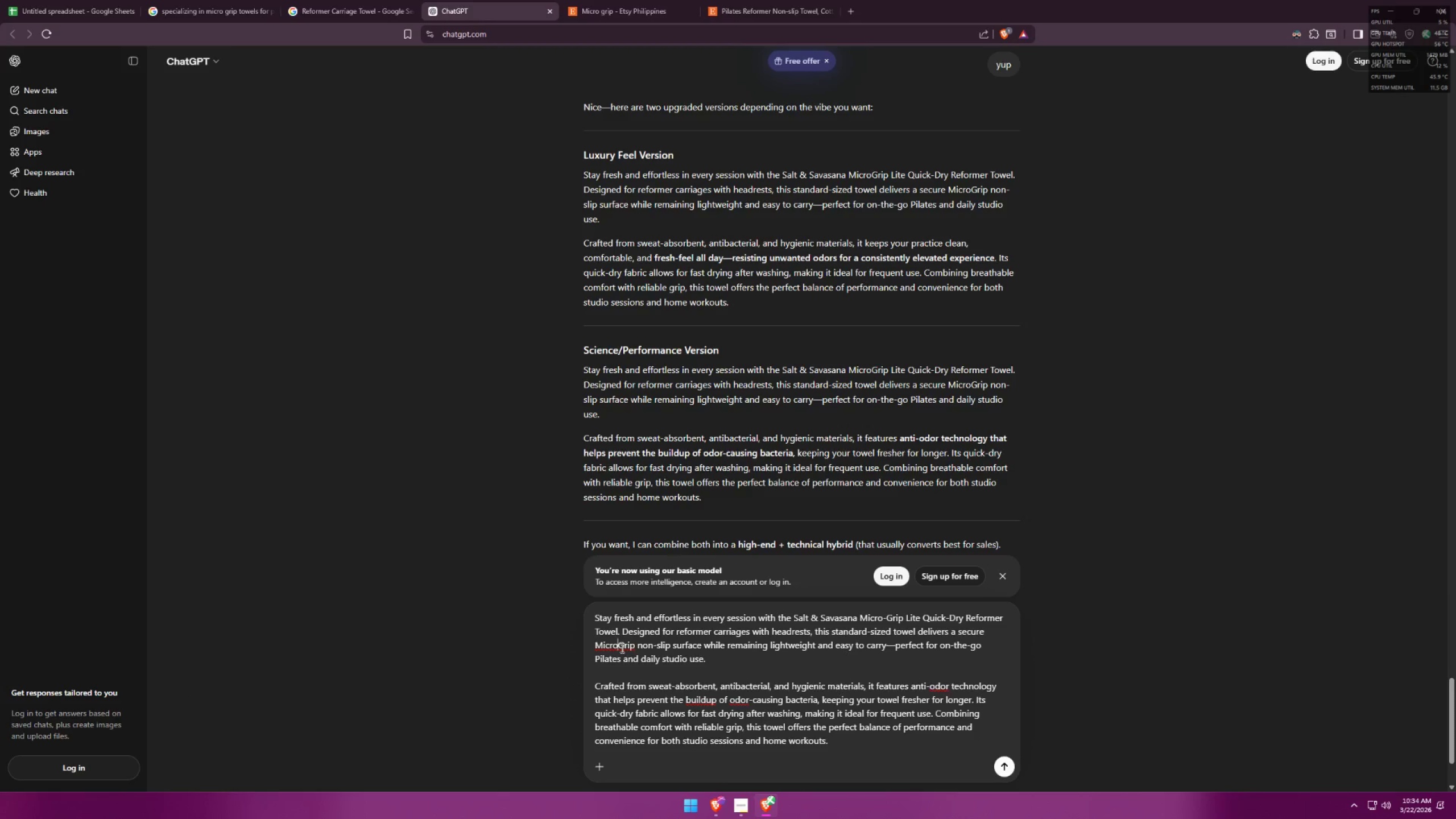 
key(Minus)
 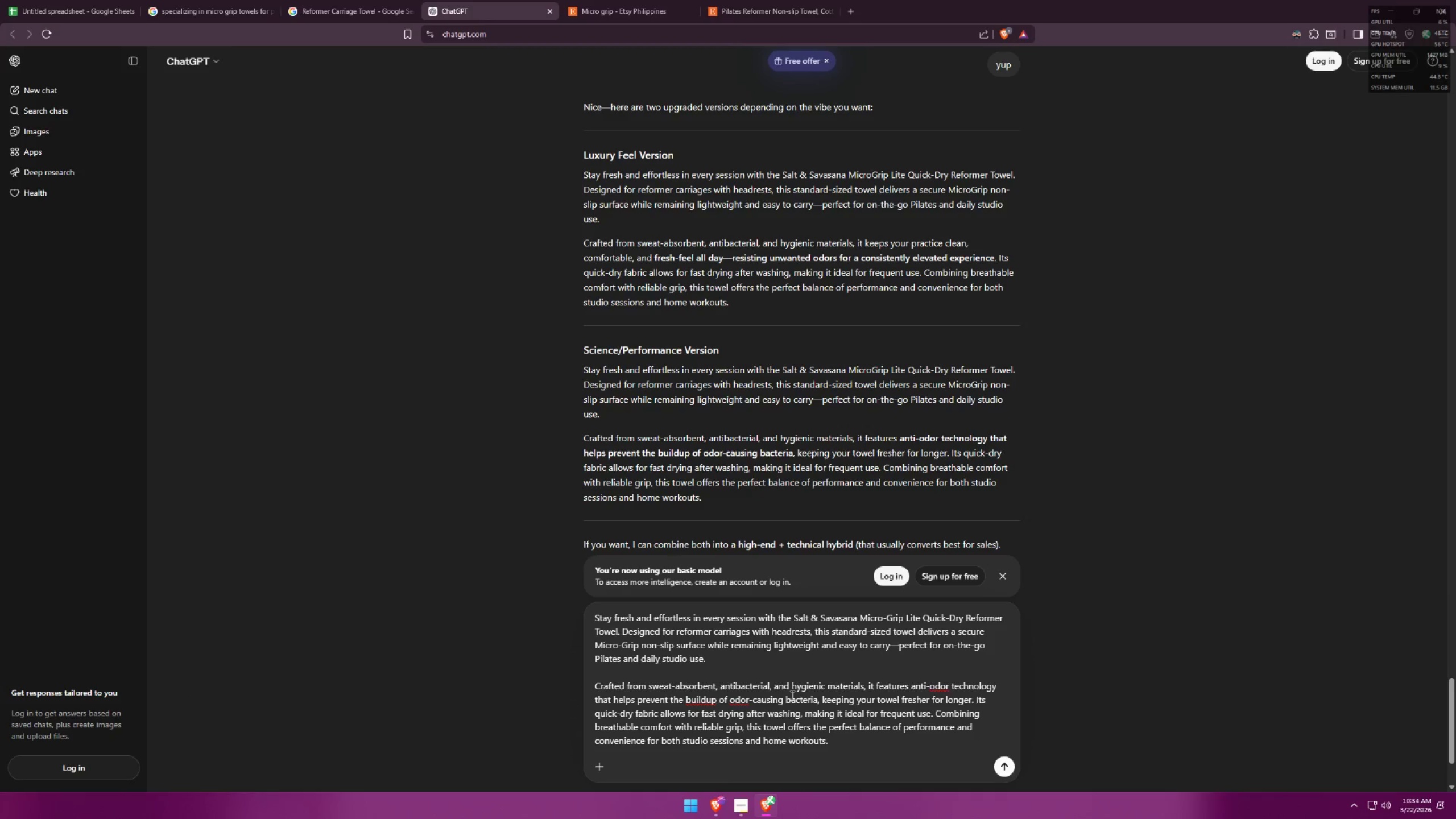 
wait(13.08)
 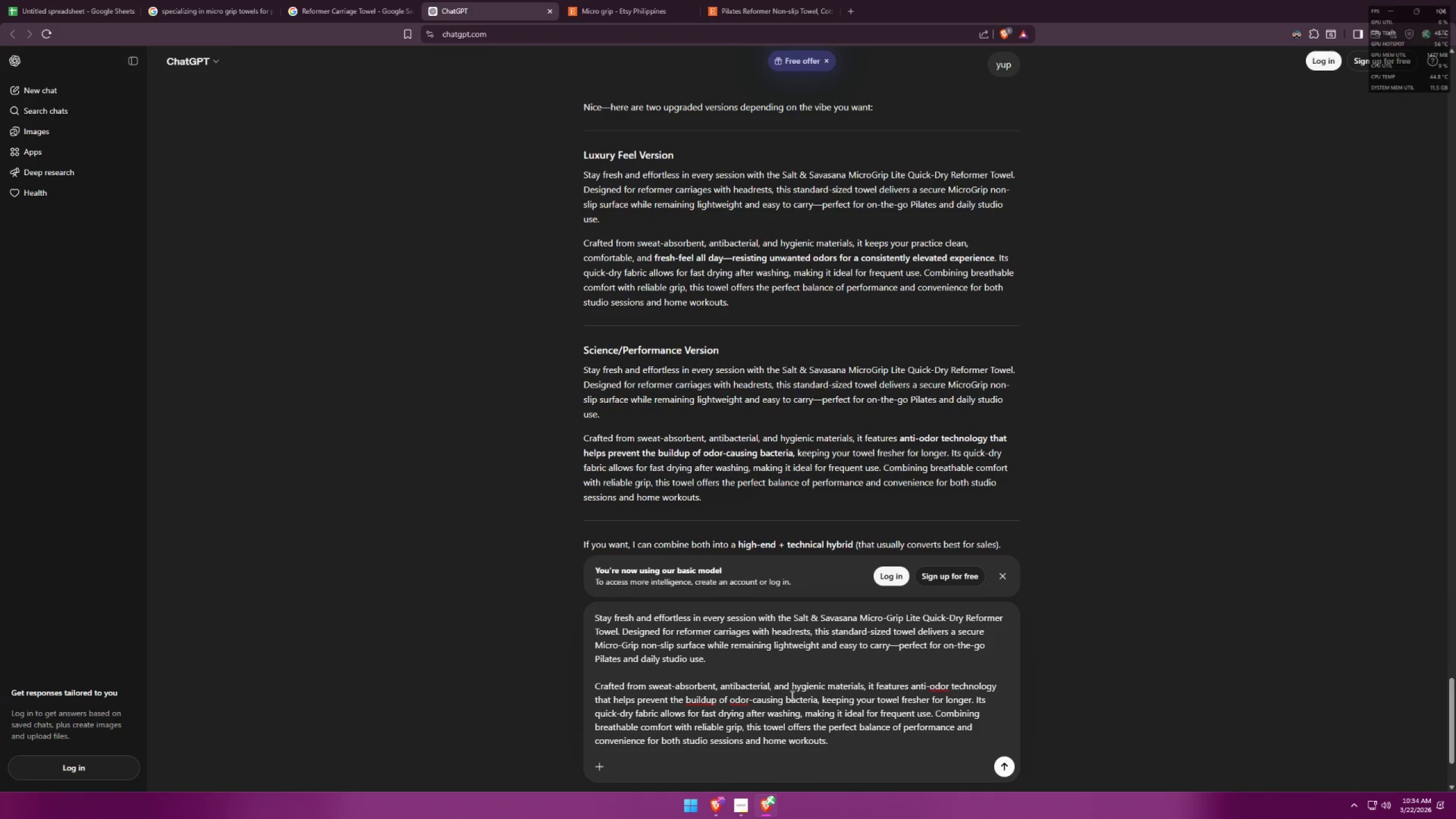 
left_click([851, 744])
 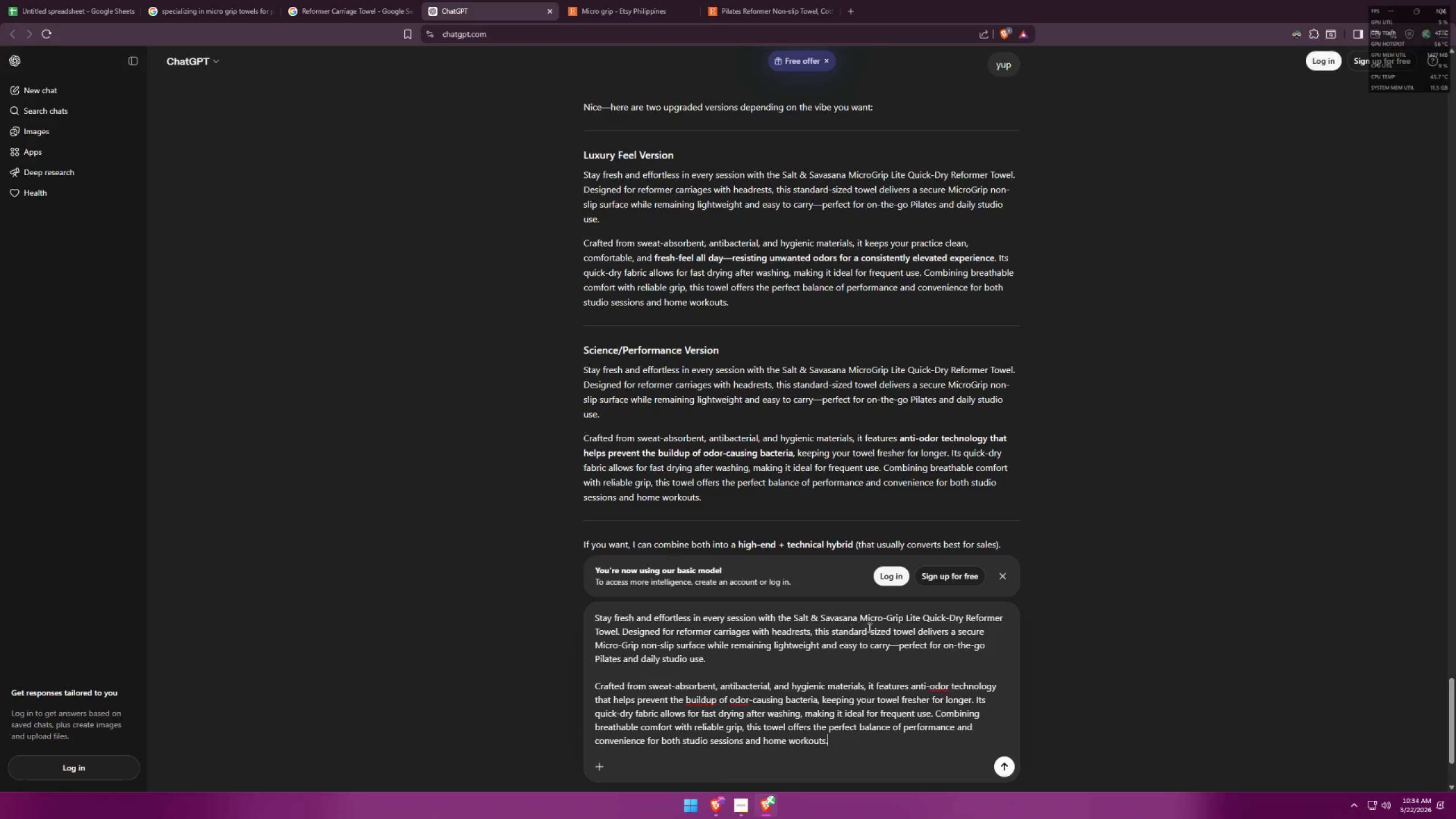 
wait(5.98)
 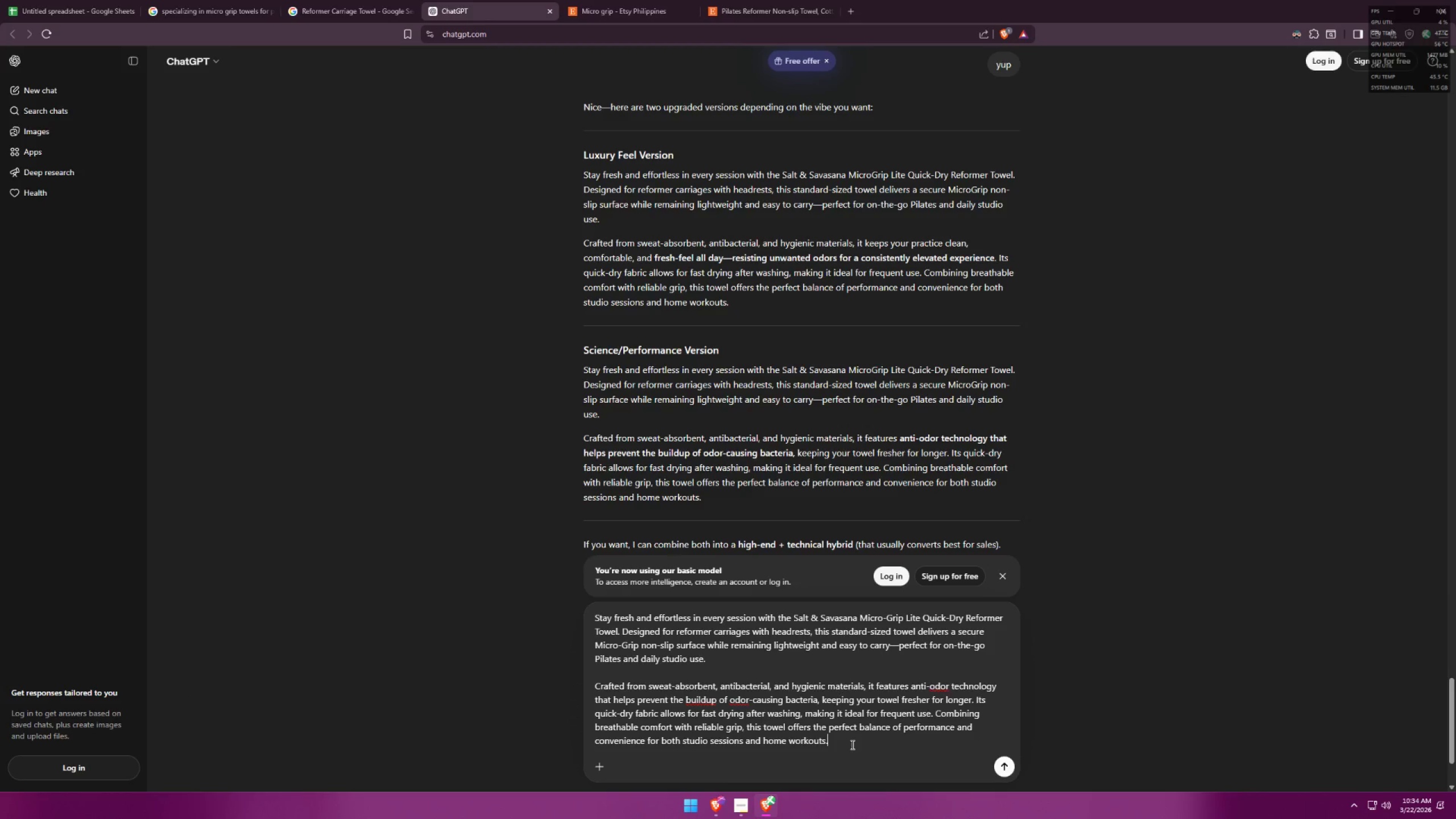 
scroll: coordinate [1123, 567], scroll_direction: up, amount: 16.0
 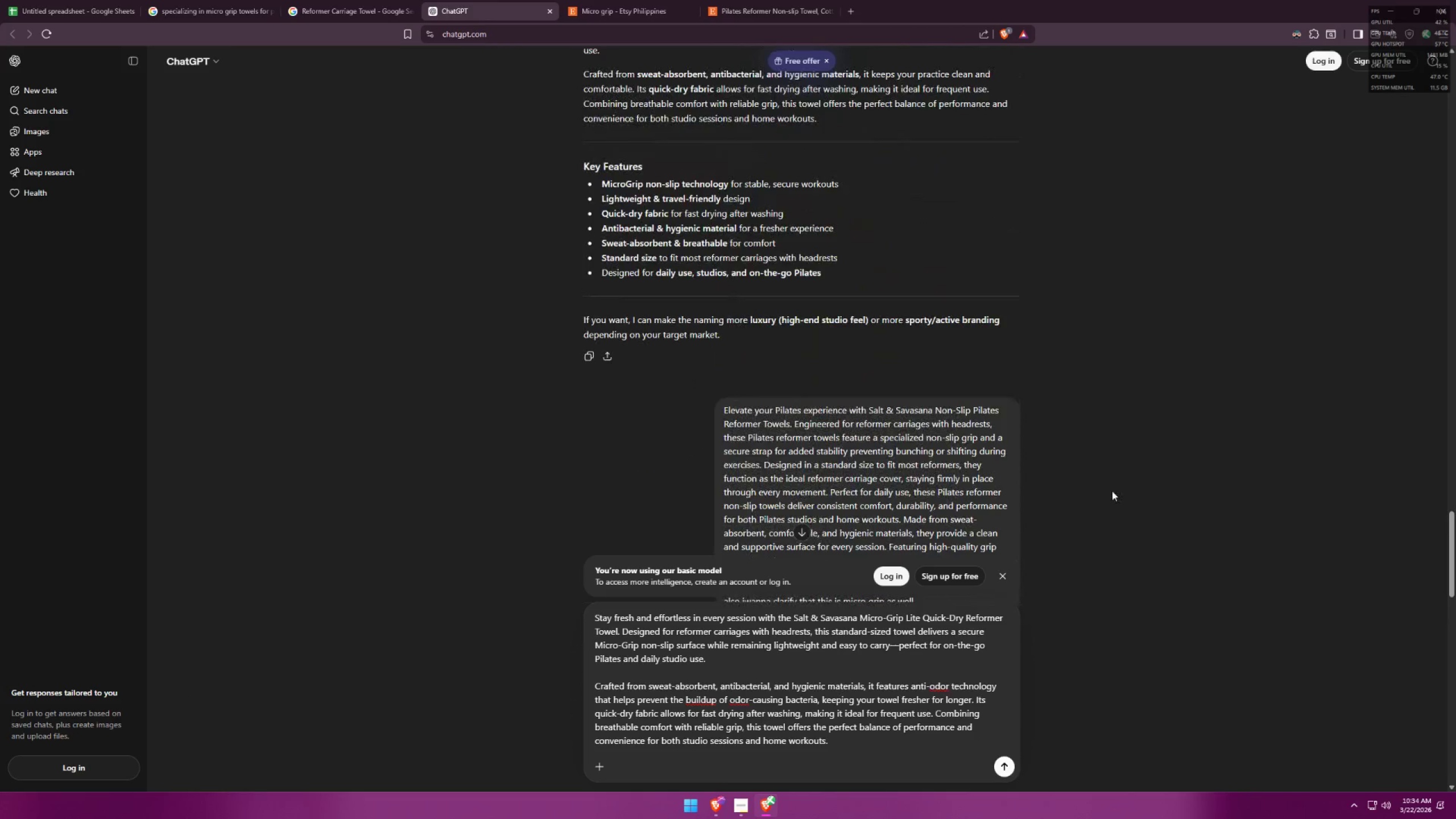 
left_click([745, 0])
 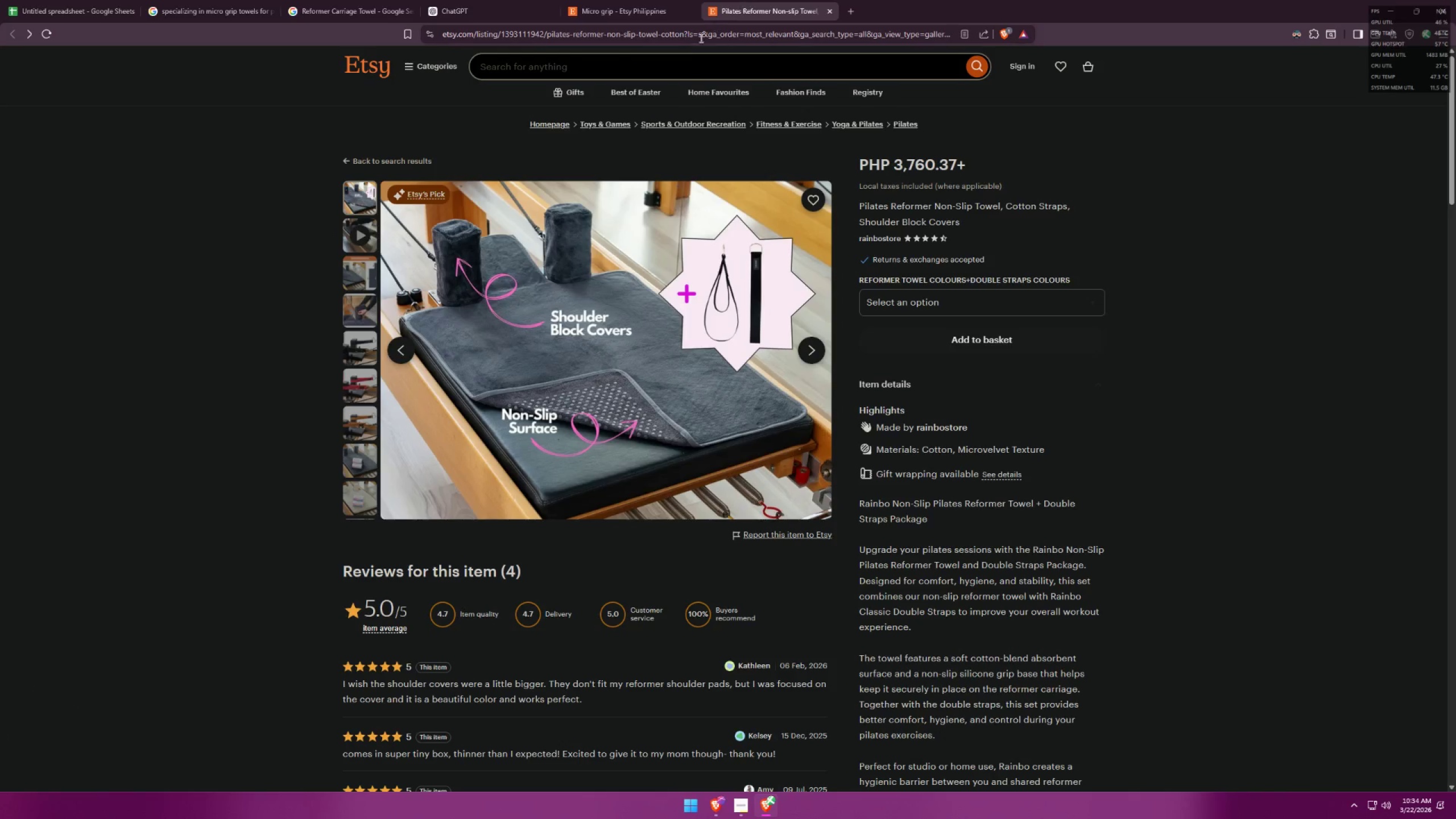 
left_click([692, 69])
 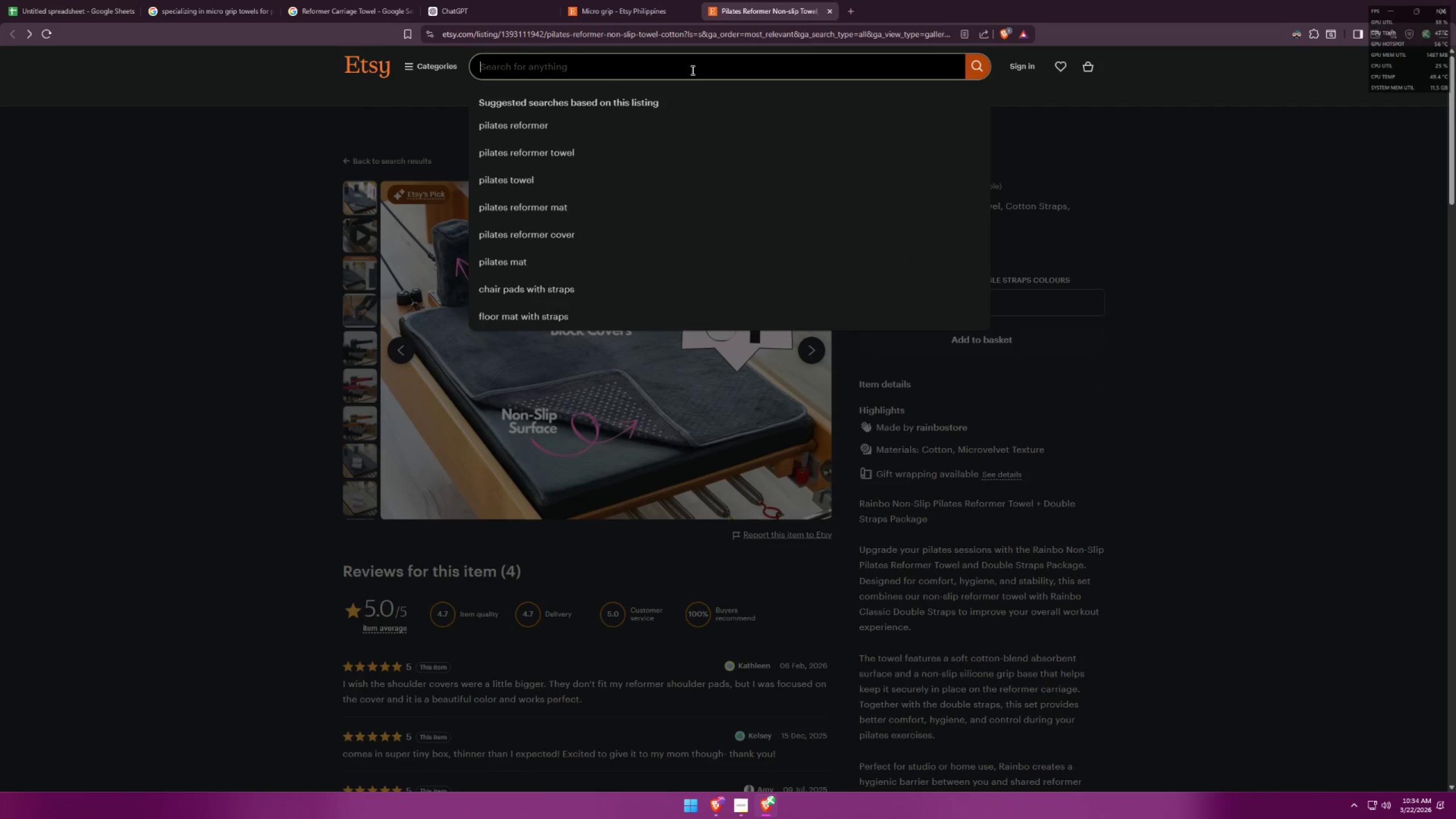 
type(lightweight refi)
key(Backspace)
type(ormer)
 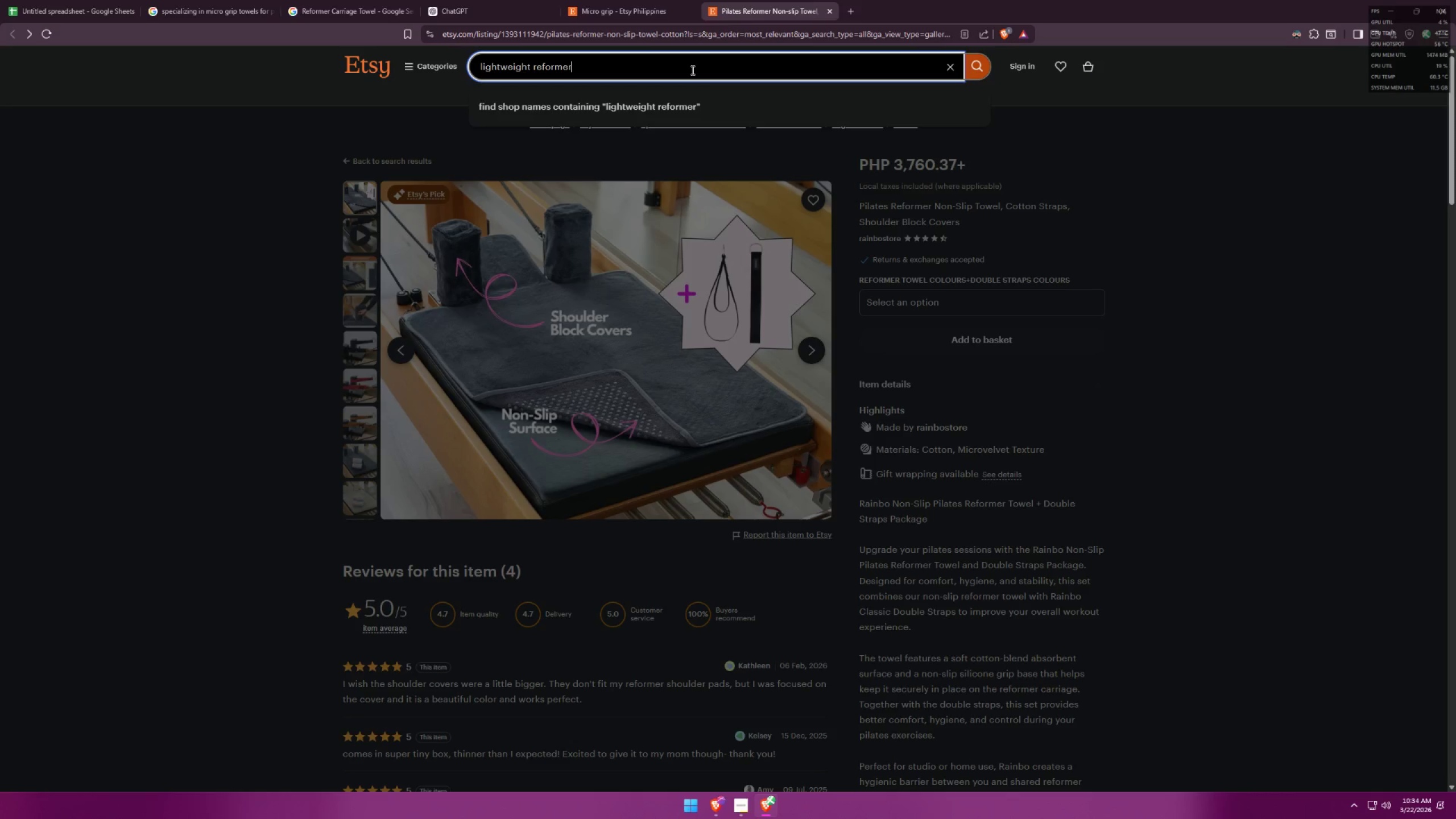 
key(Control+ControlLeft)
 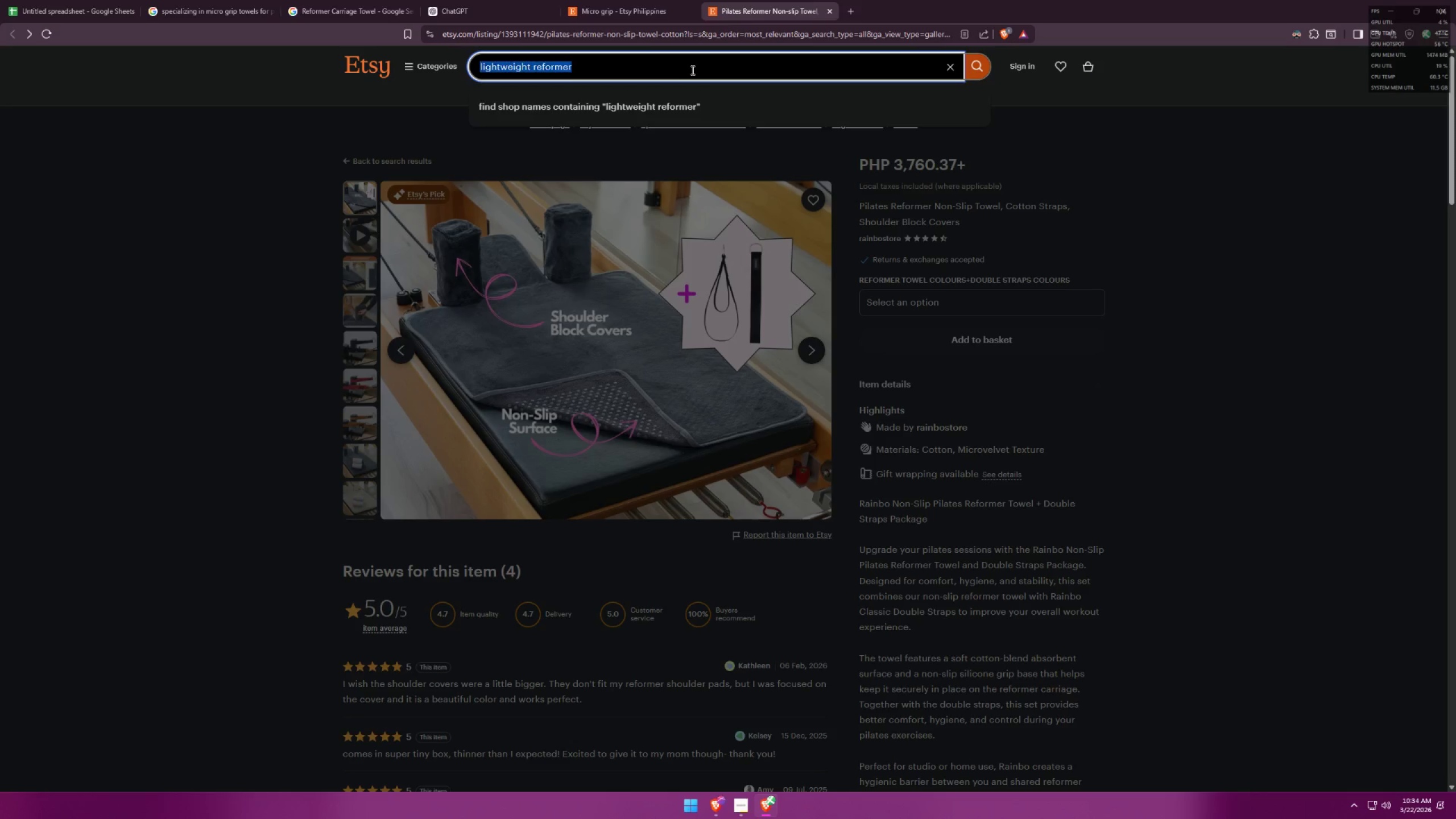 
key(Control+A)
 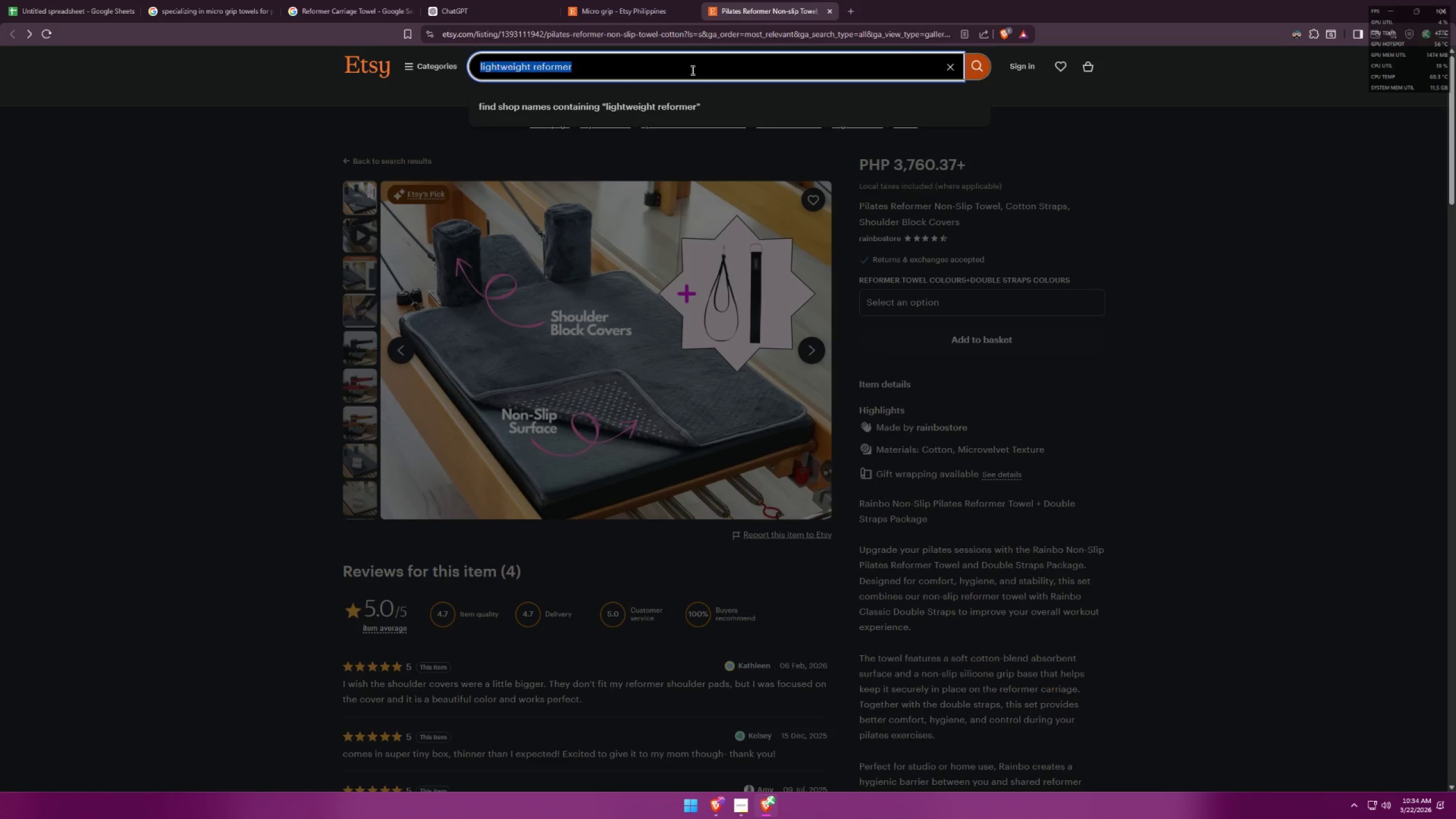 
key(Backspace)
type(reformer pilates lightweight)
key(Backspace)
key(Backspace)
key(Backspace)
key(Backspace)
key(Backspace)
key(Backspace)
key(Backspace)
key(Backspace)
key(Backspace)
key(Backspace)
key(Backspace)
type(eas)
key(Backspace)
key(Backspace)
key(Backspace)
key(Backspace)
 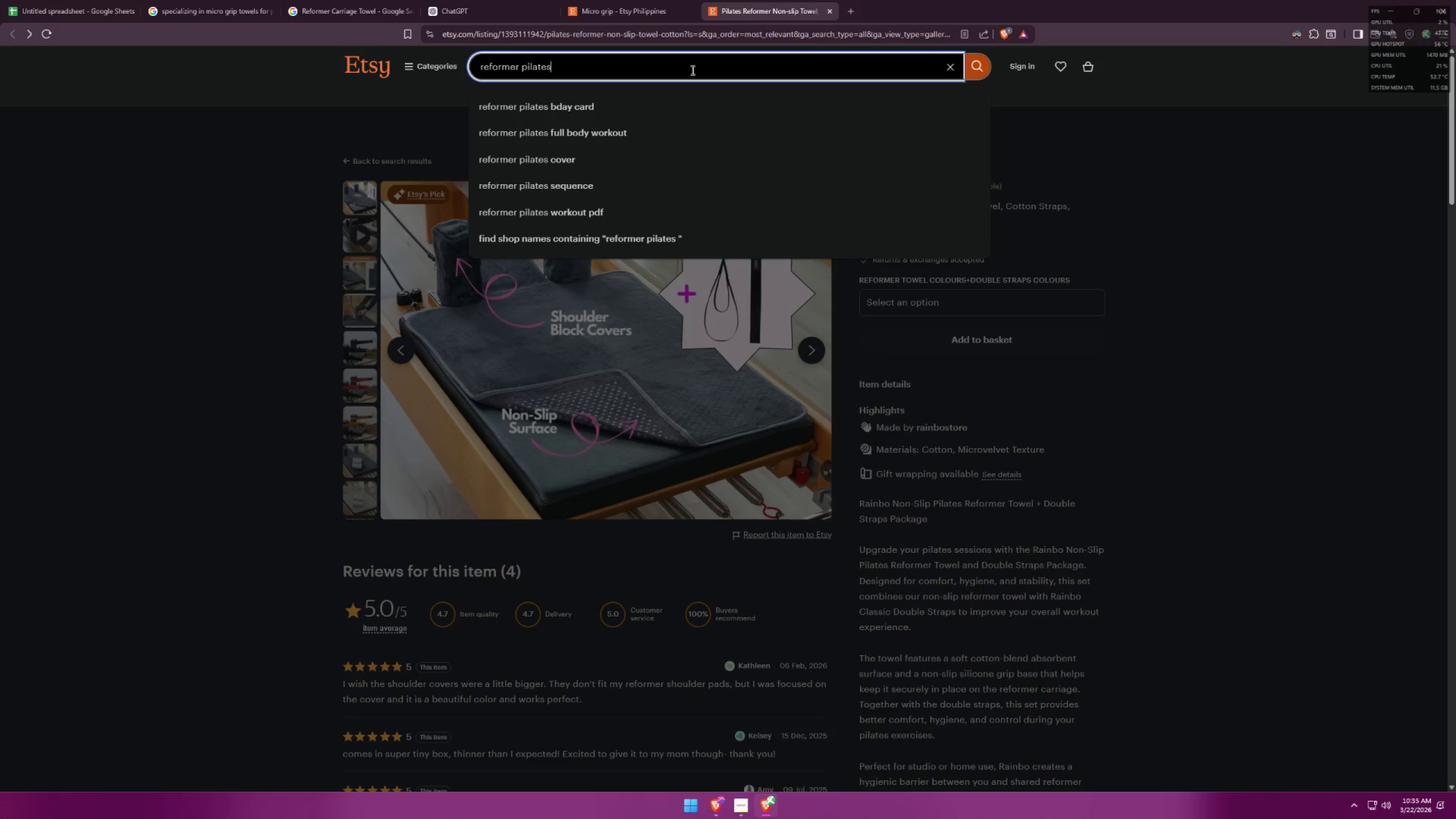 
key(Control+ControlLeft)
 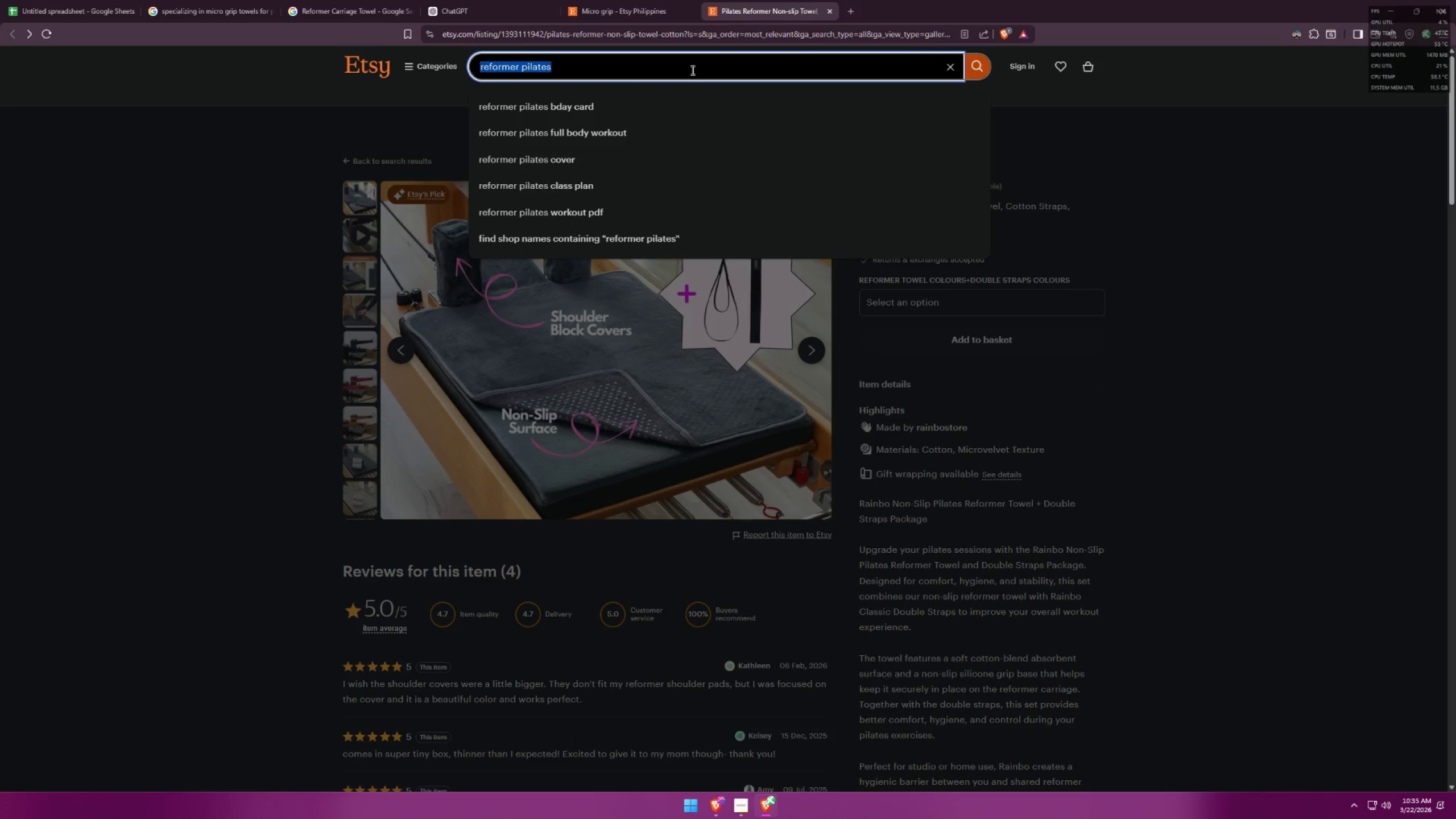 
key(Control+A)
 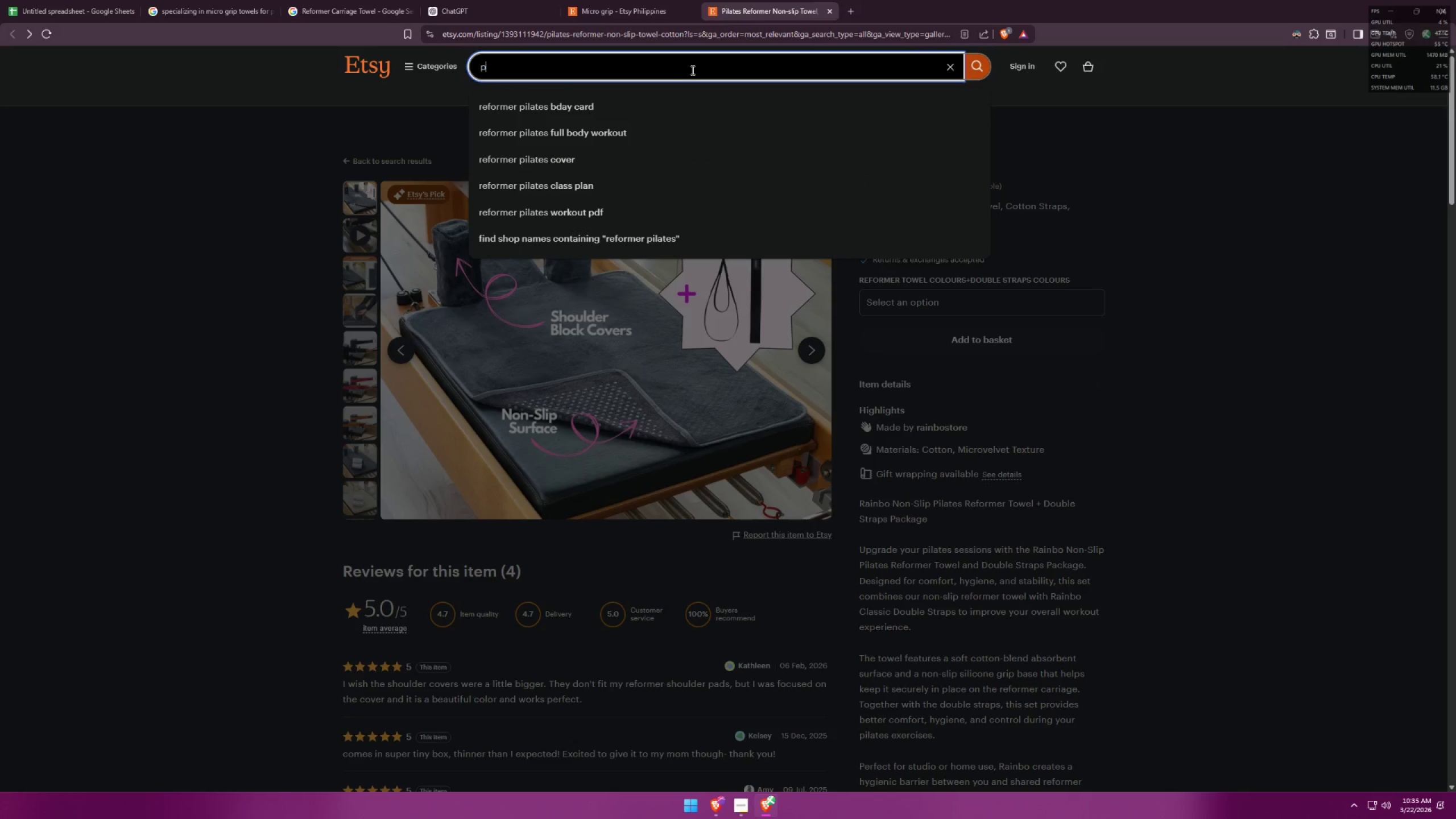 
type(pilates )
 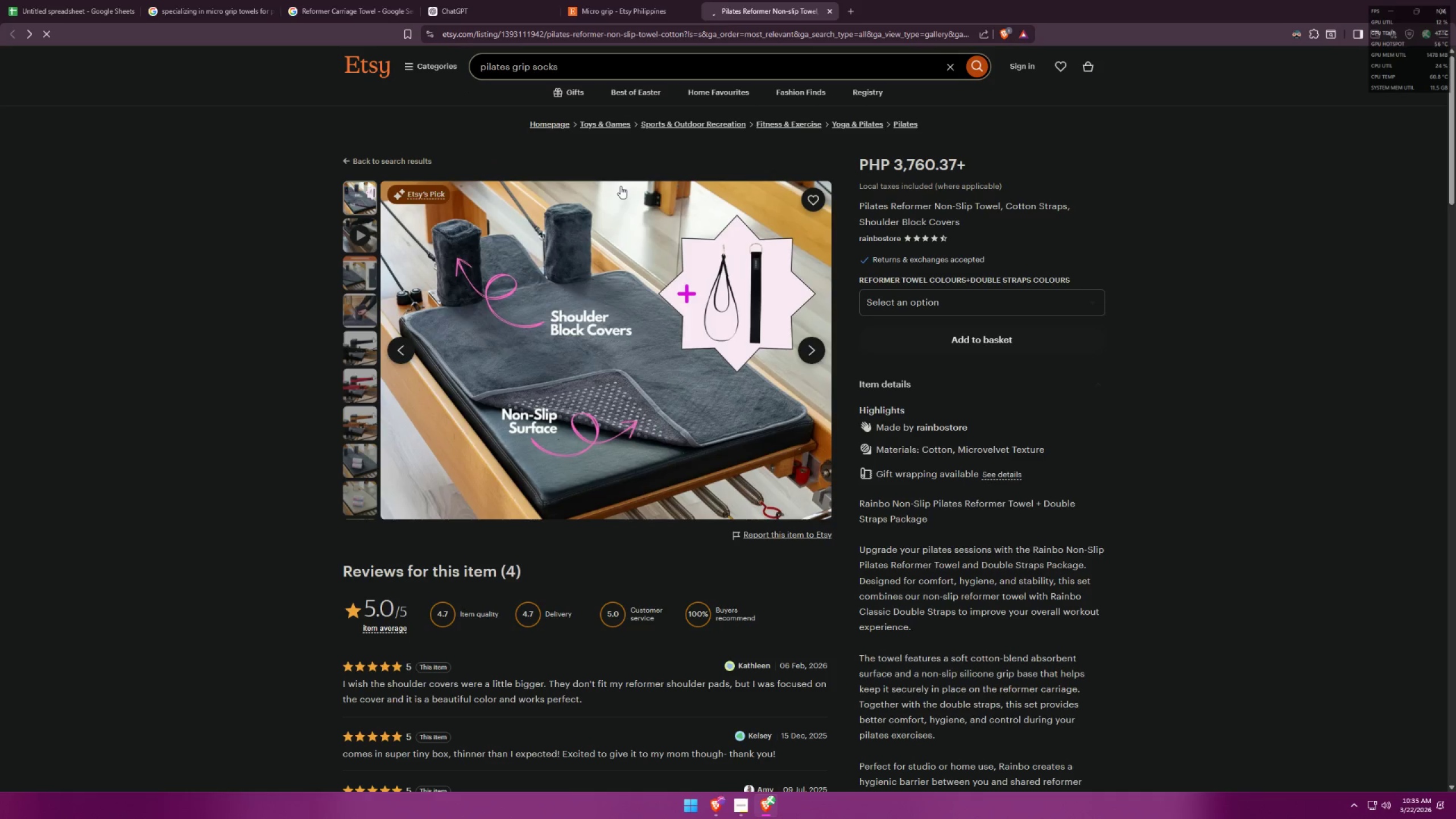 
wait(13.86)
 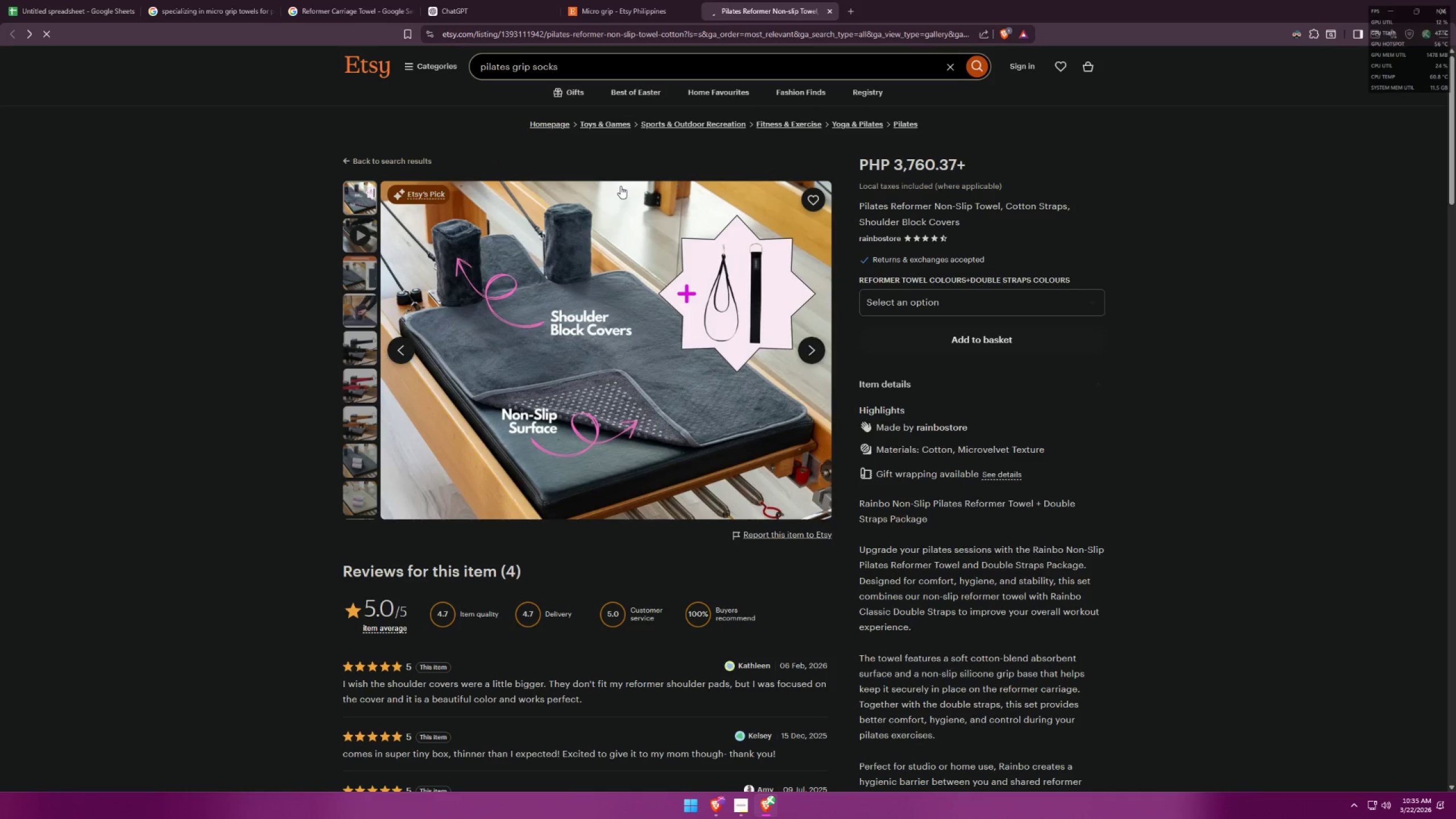 
left_click_drag(start_coordinate=[578, 71], to_coordinate=[461, 66])
 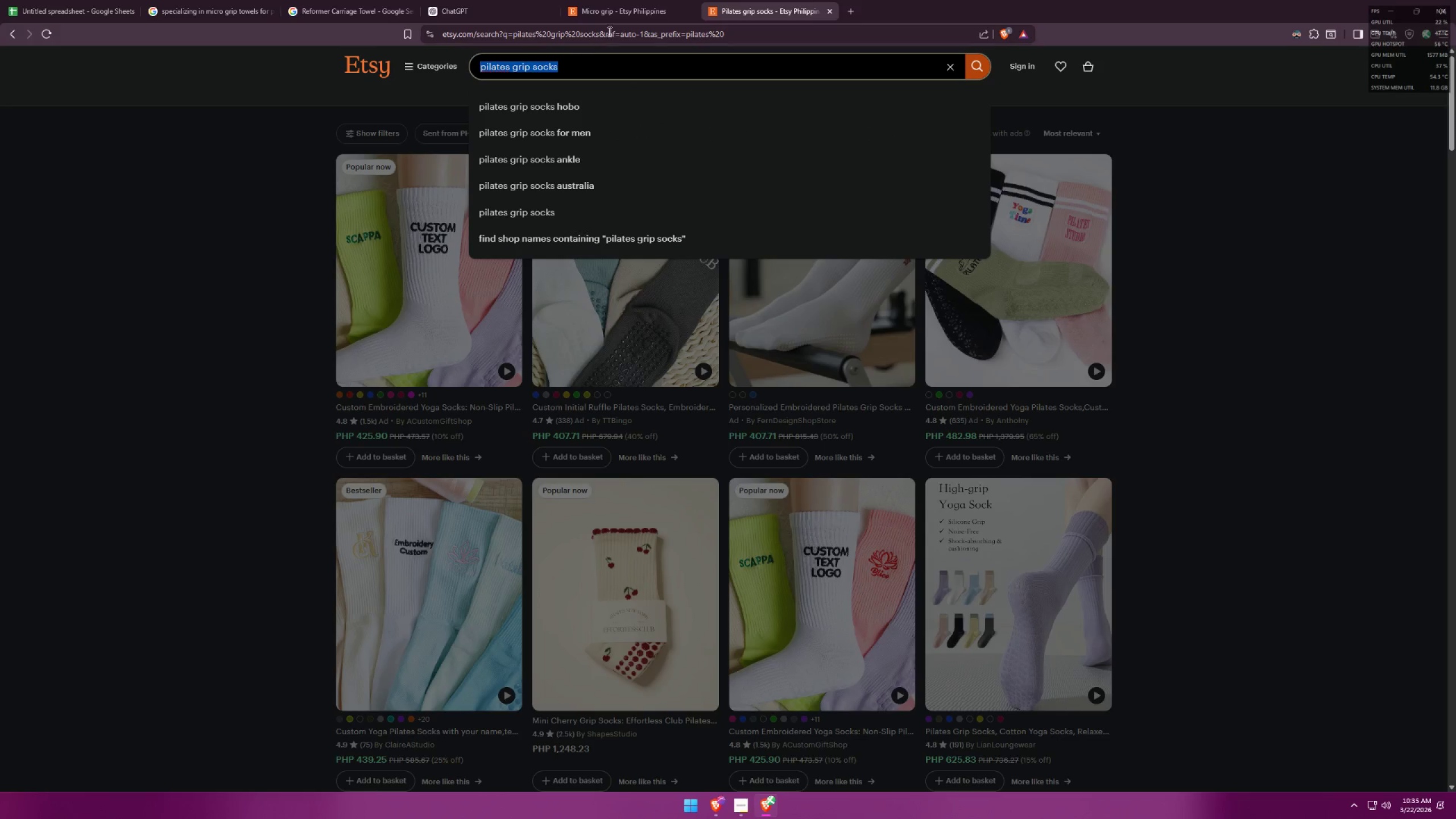 
key(Alt+AltLeft)
 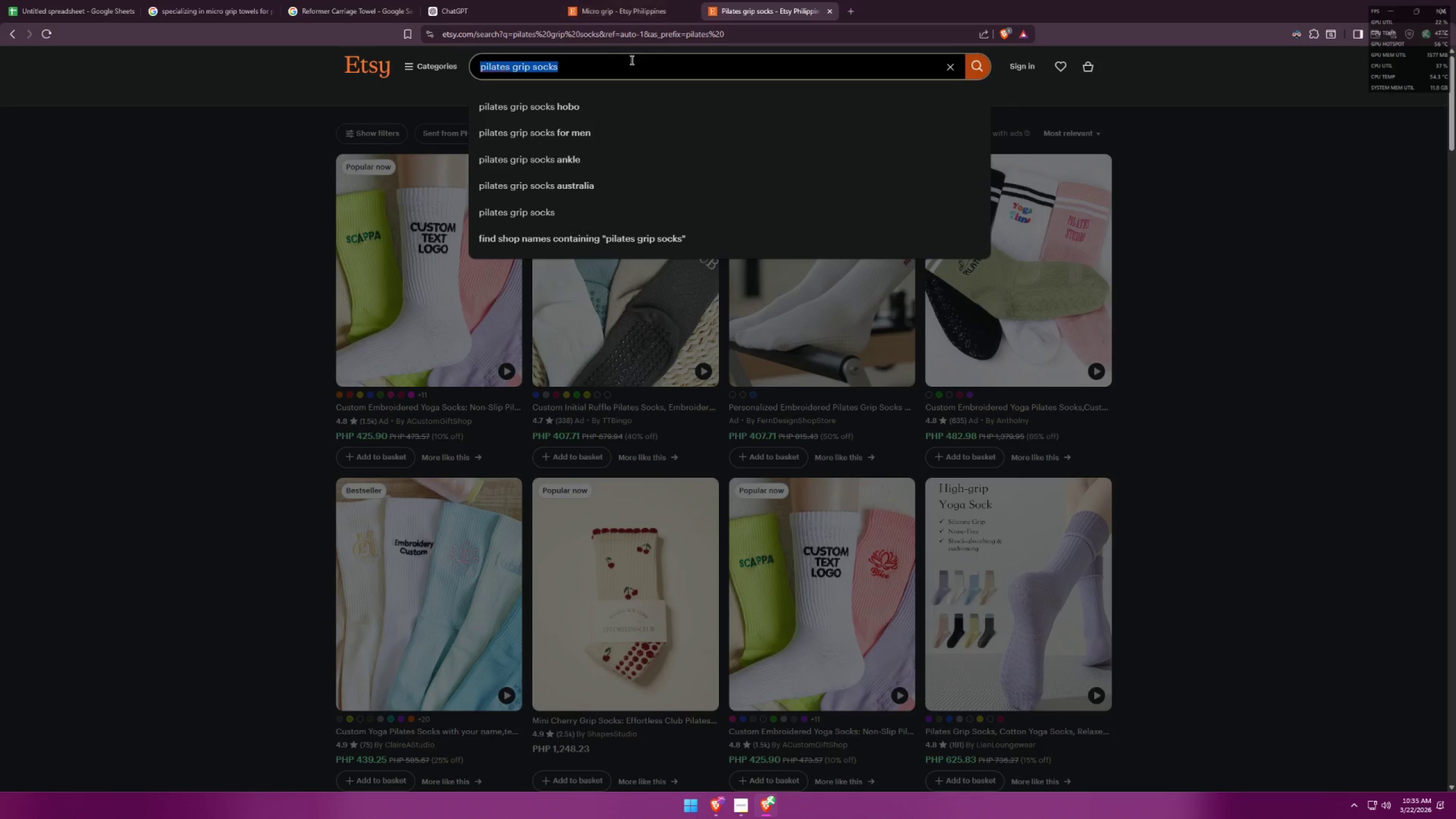 
key(Alt+Tab)